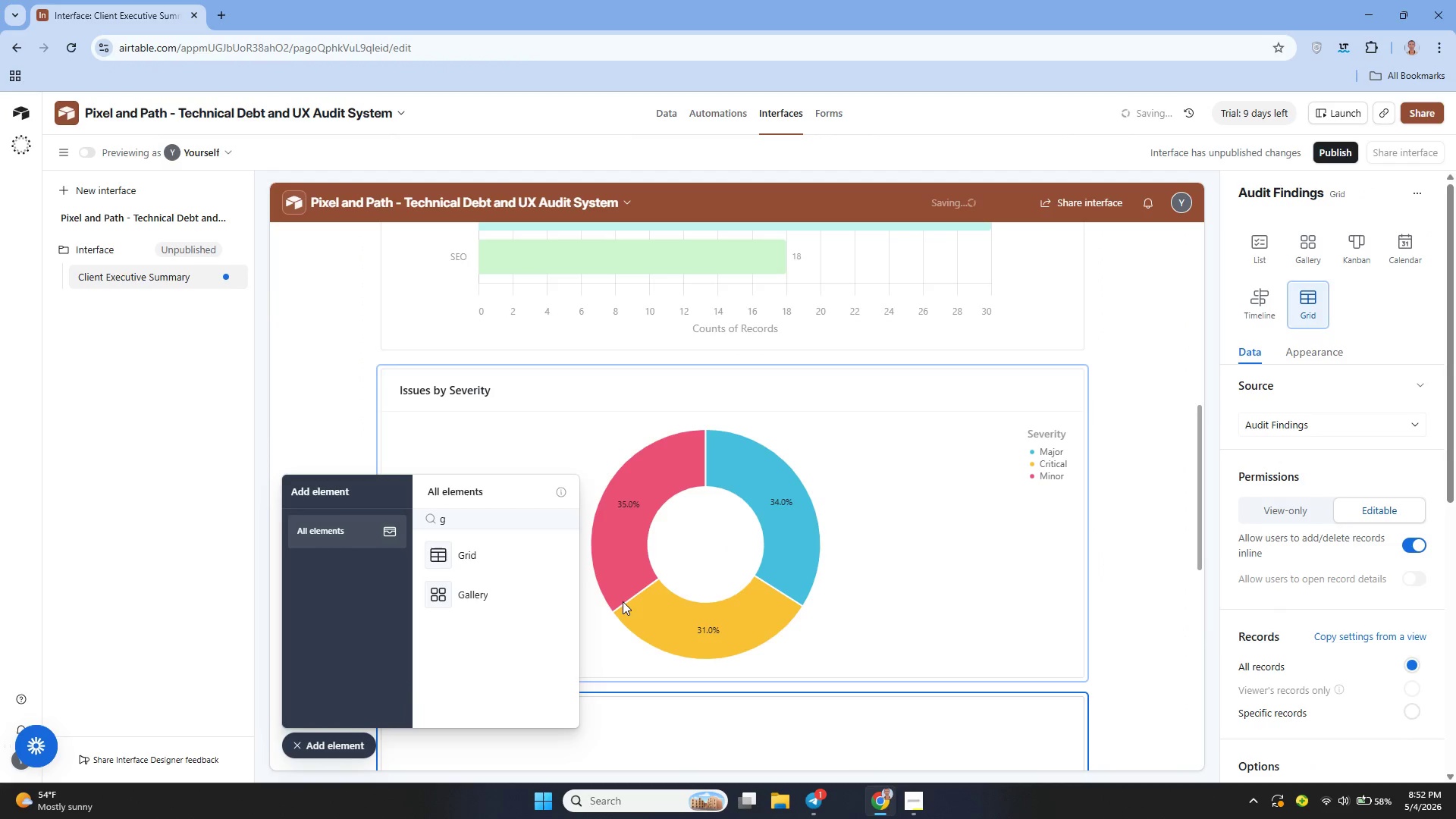 
scroll: coordinate [655, 510], scroll_direction: down, amount: 4.0
 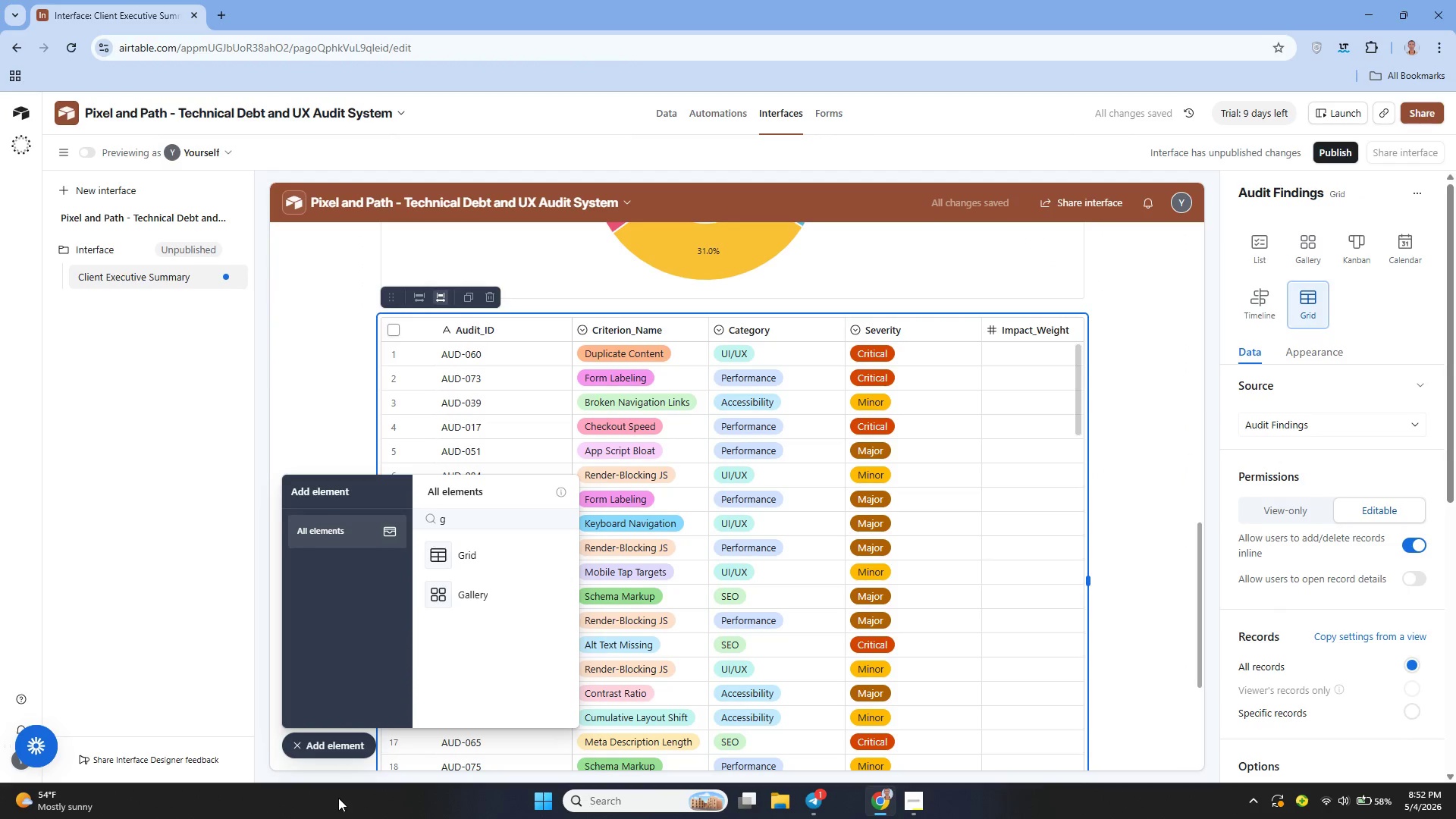 
left_click([322, 745])
 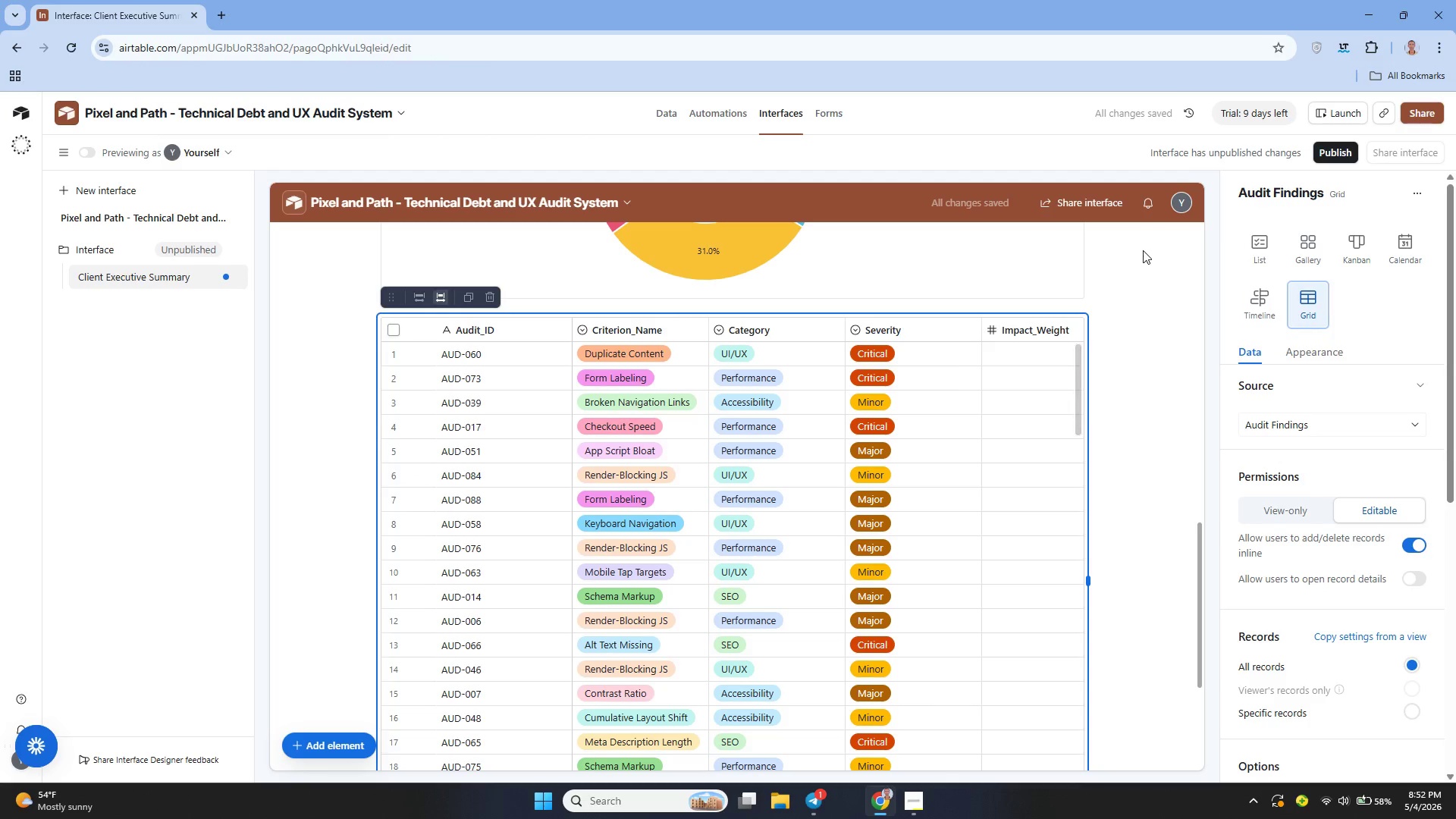 
double_click([1266, 193])
 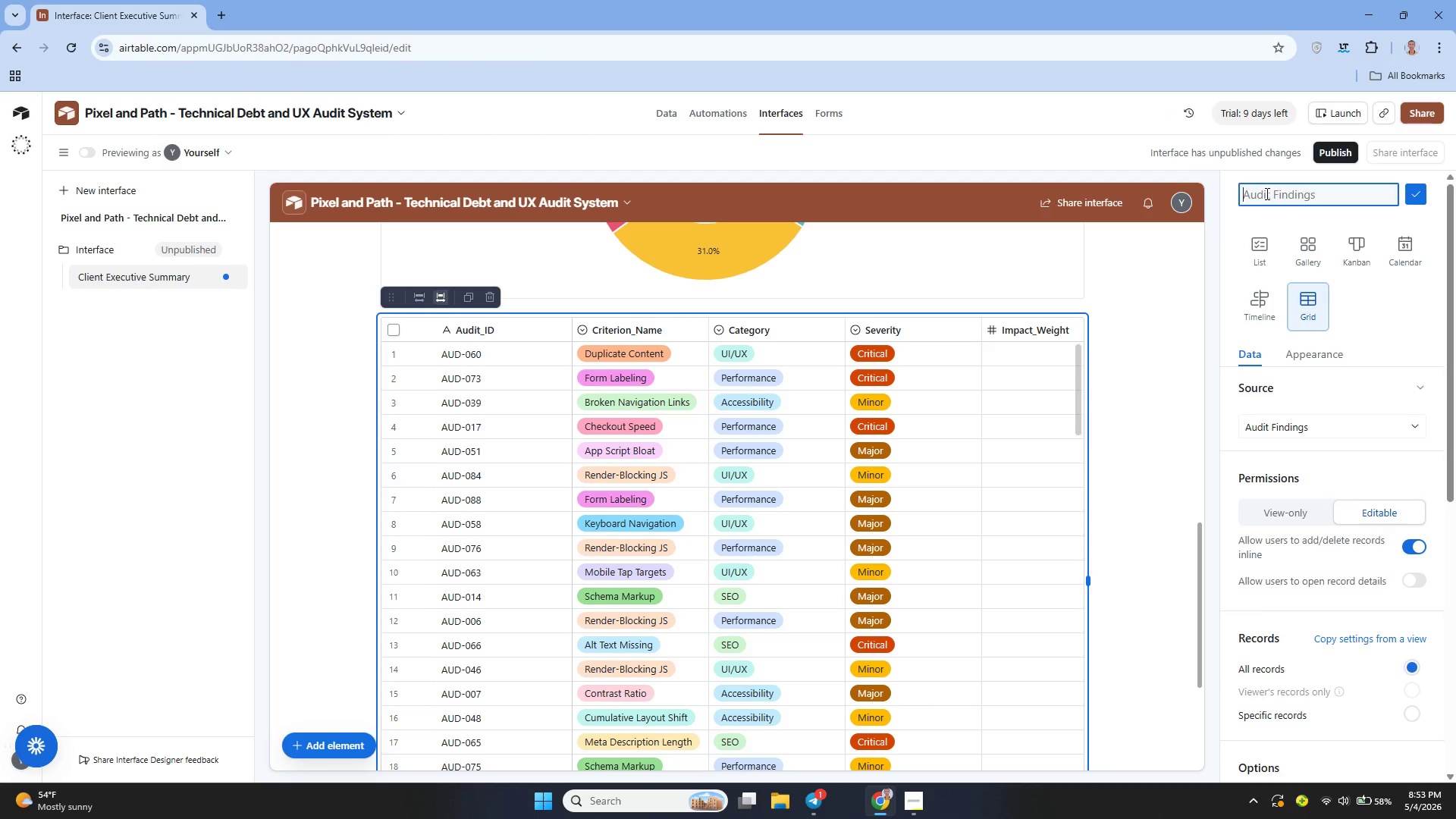 
type(Critical)
 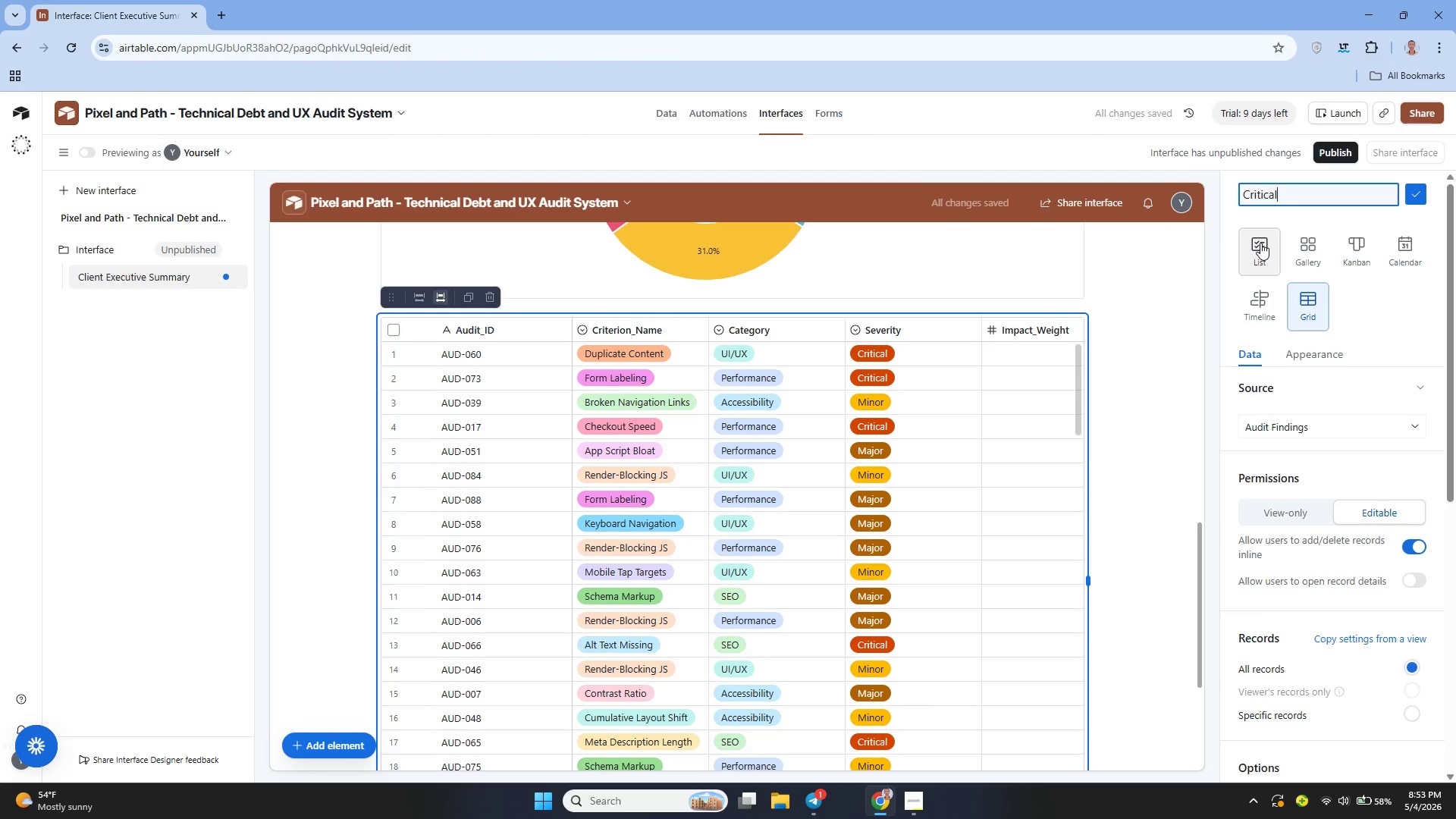 
type( Issues - Prioritized)
 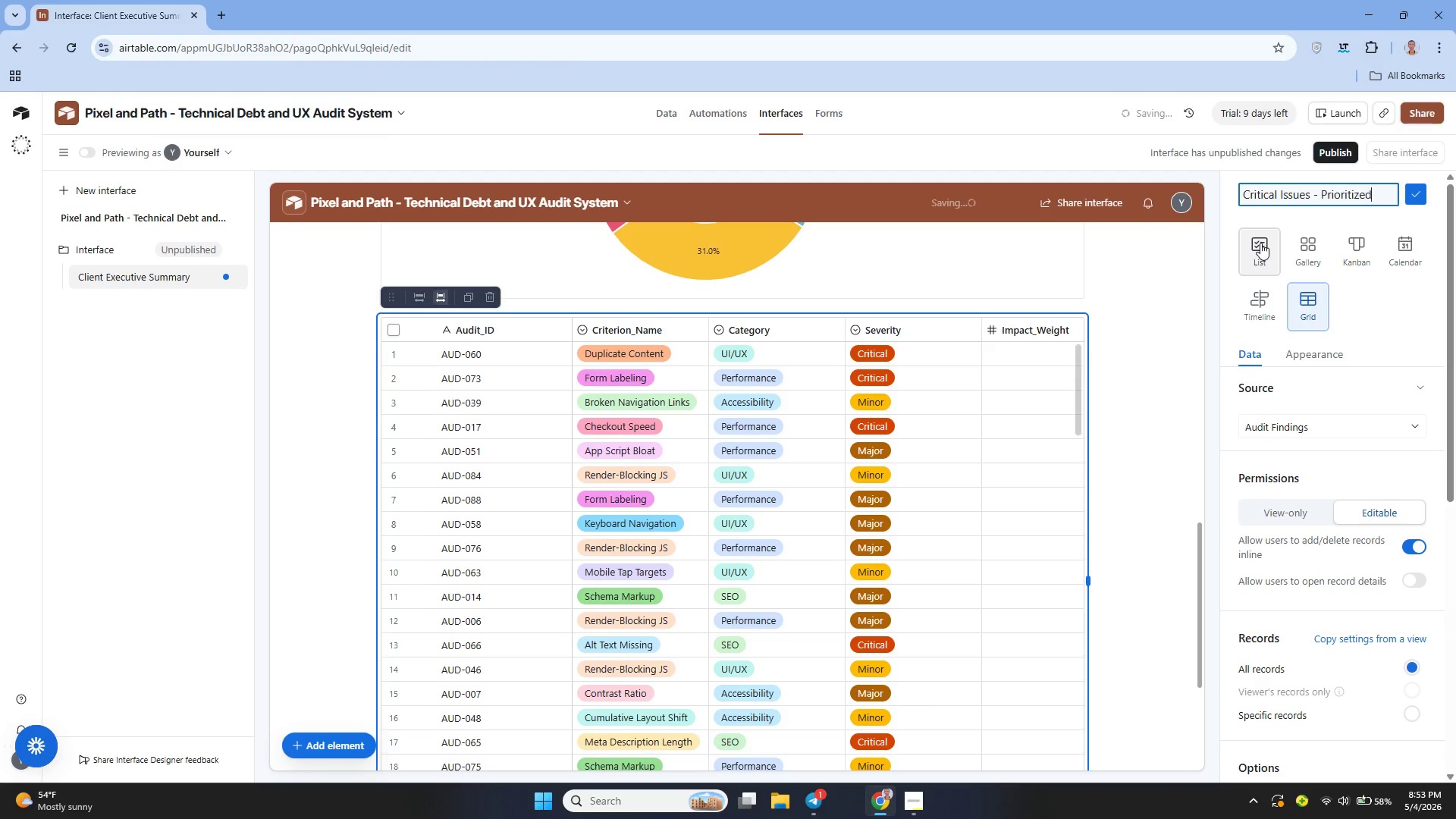 
type( List)
 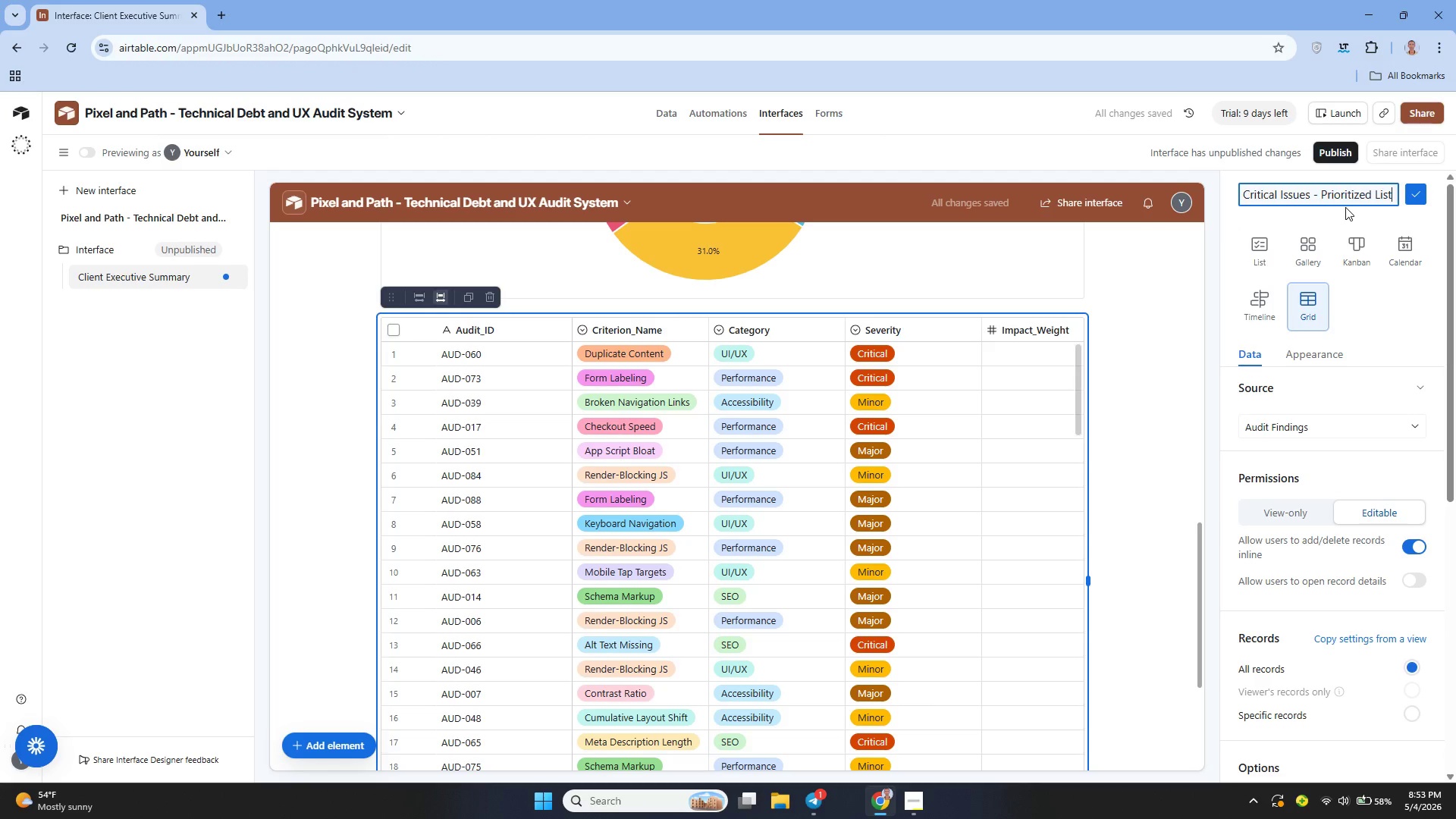 
left_click([1422, 193])
 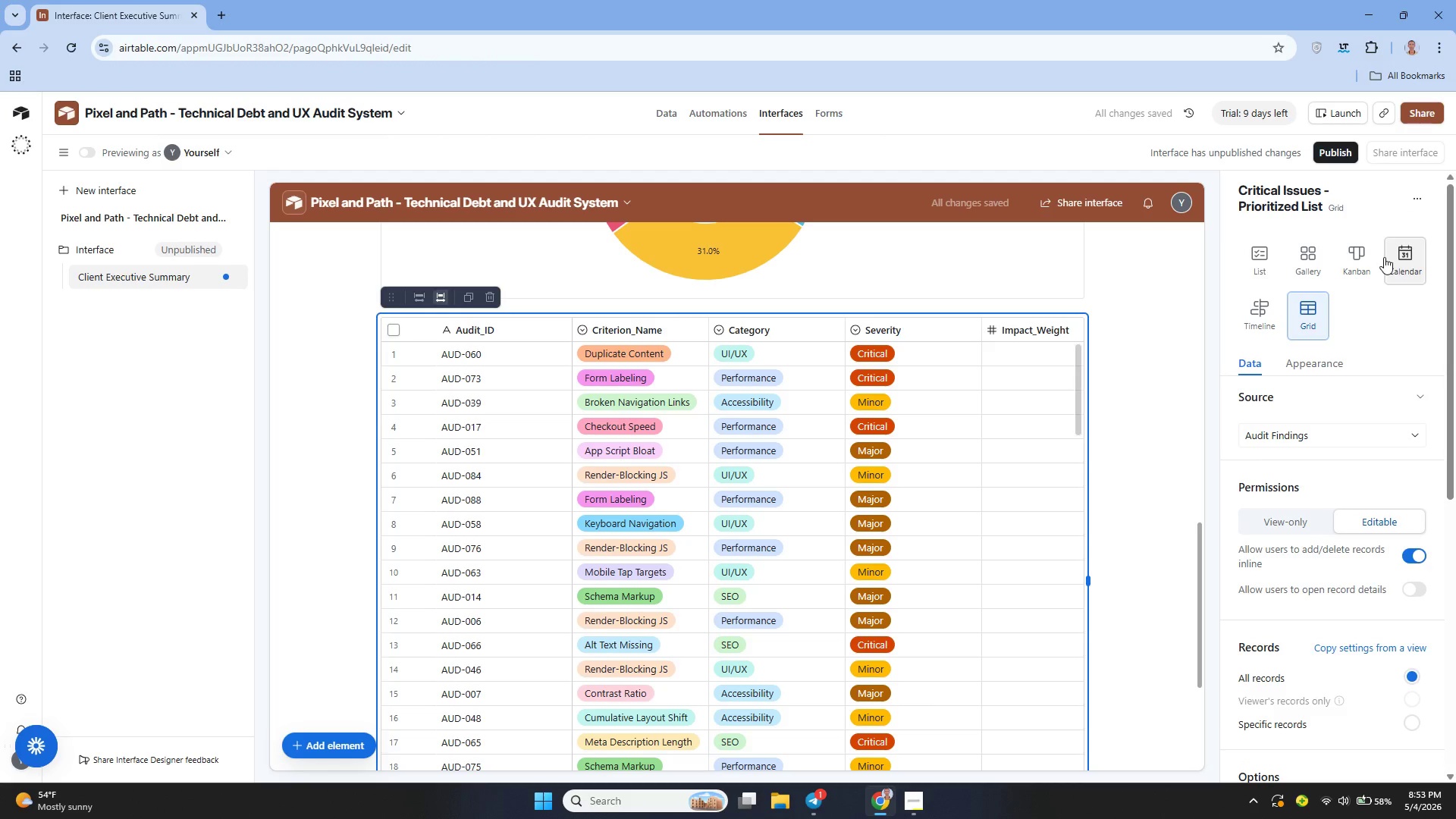 
mouse_move([1348, 393])
 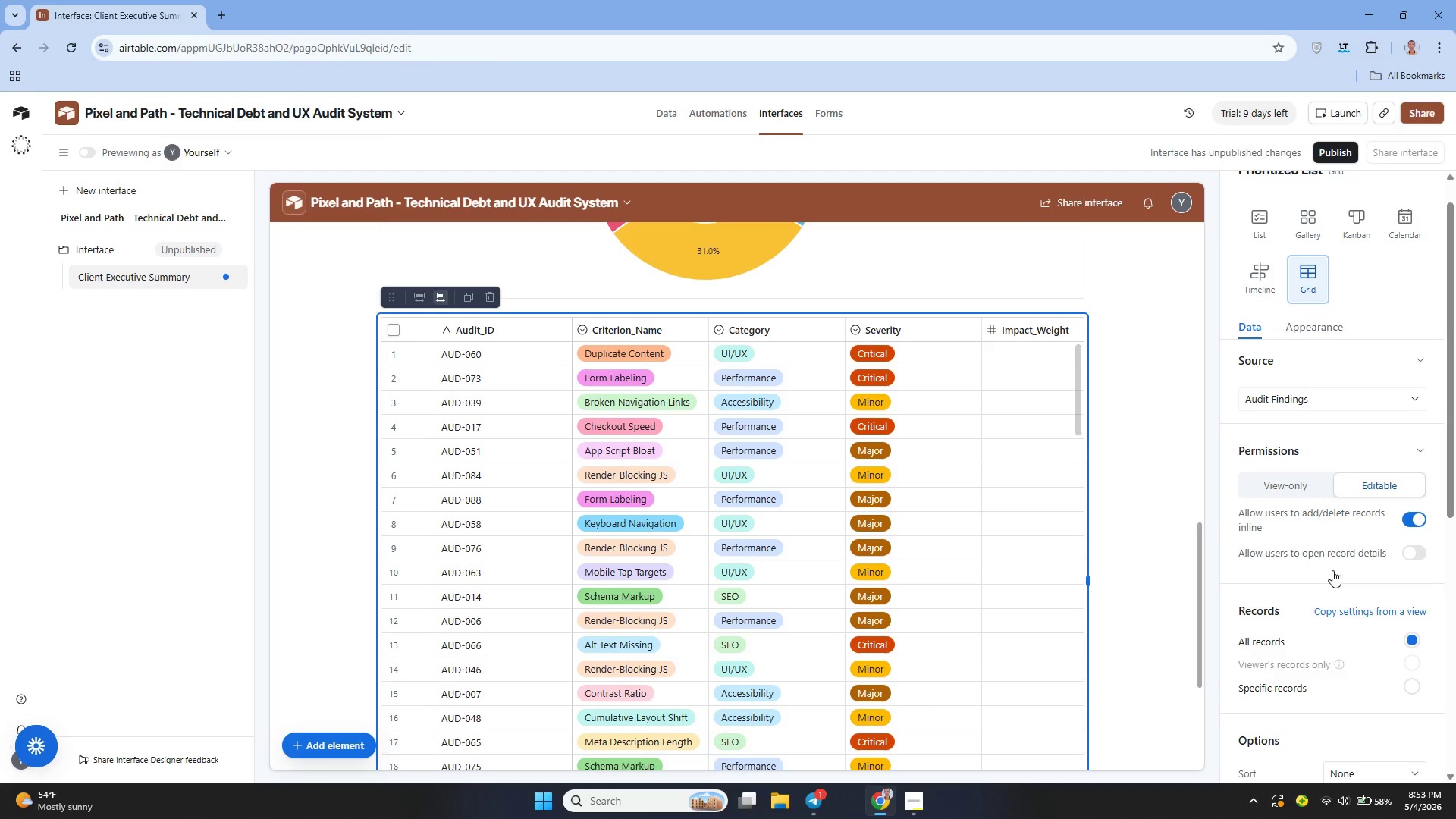 
wait(5.4)
 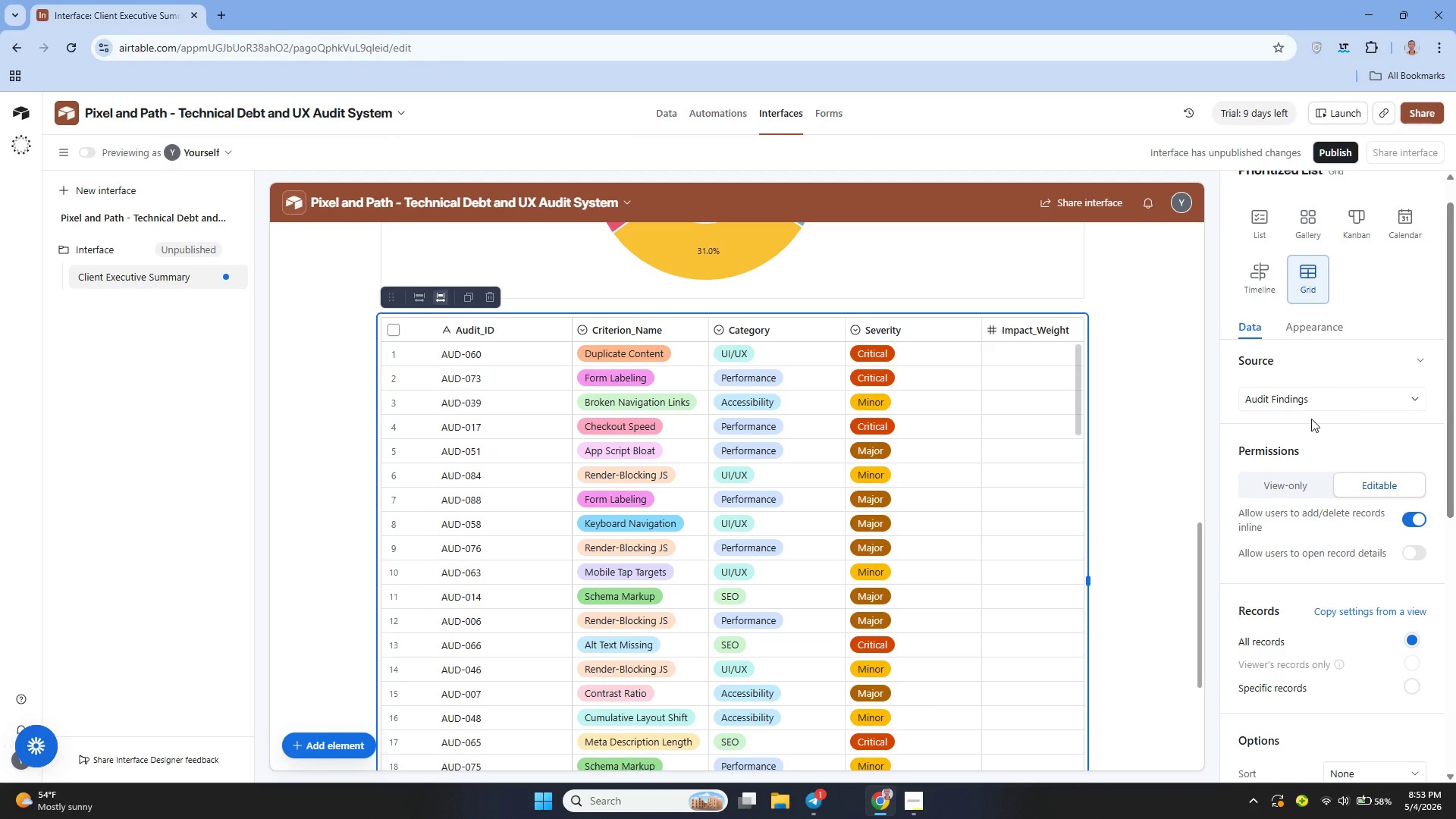 
left_click([1402, 677])
 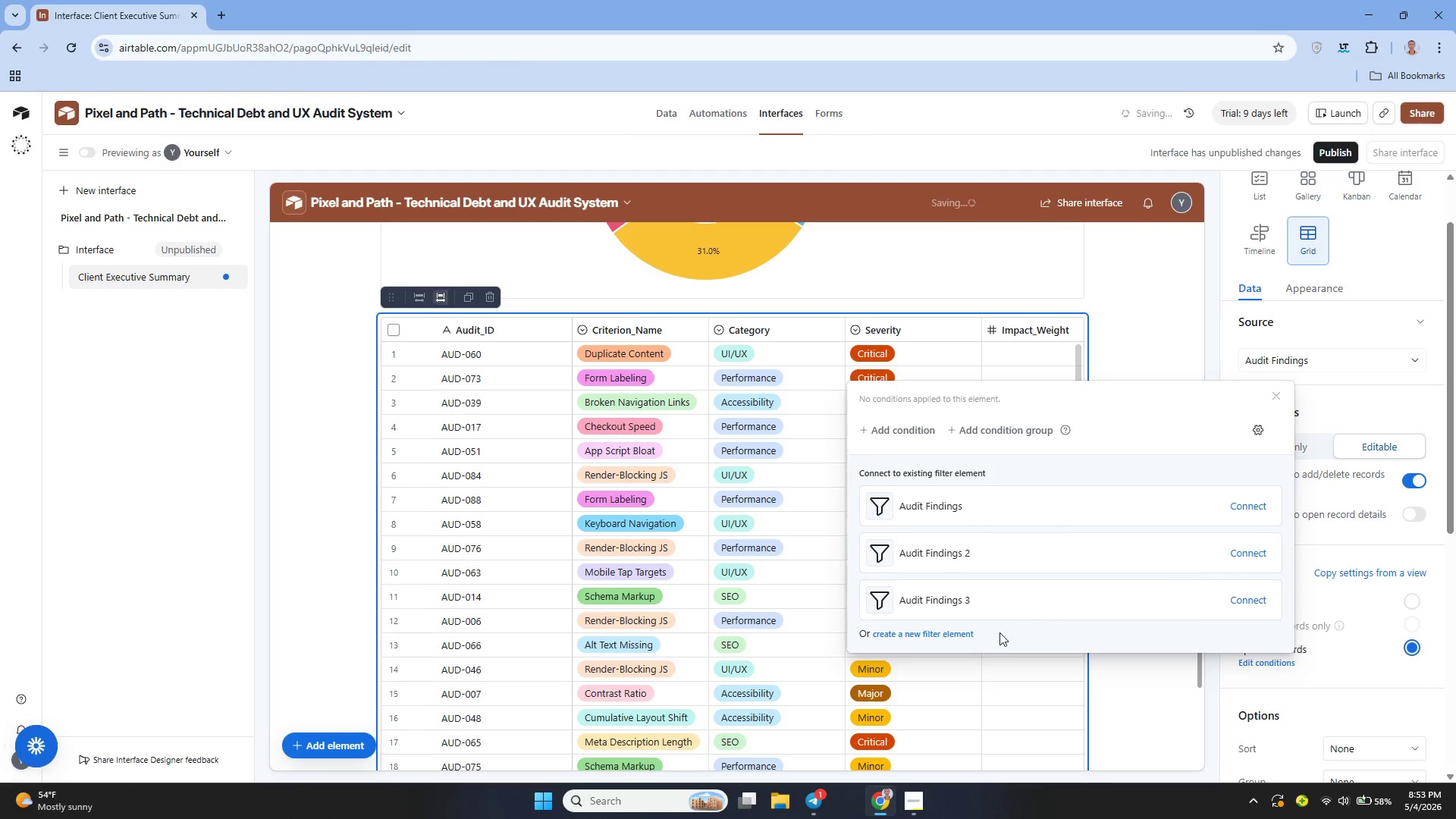 
left_click([936, 629])
 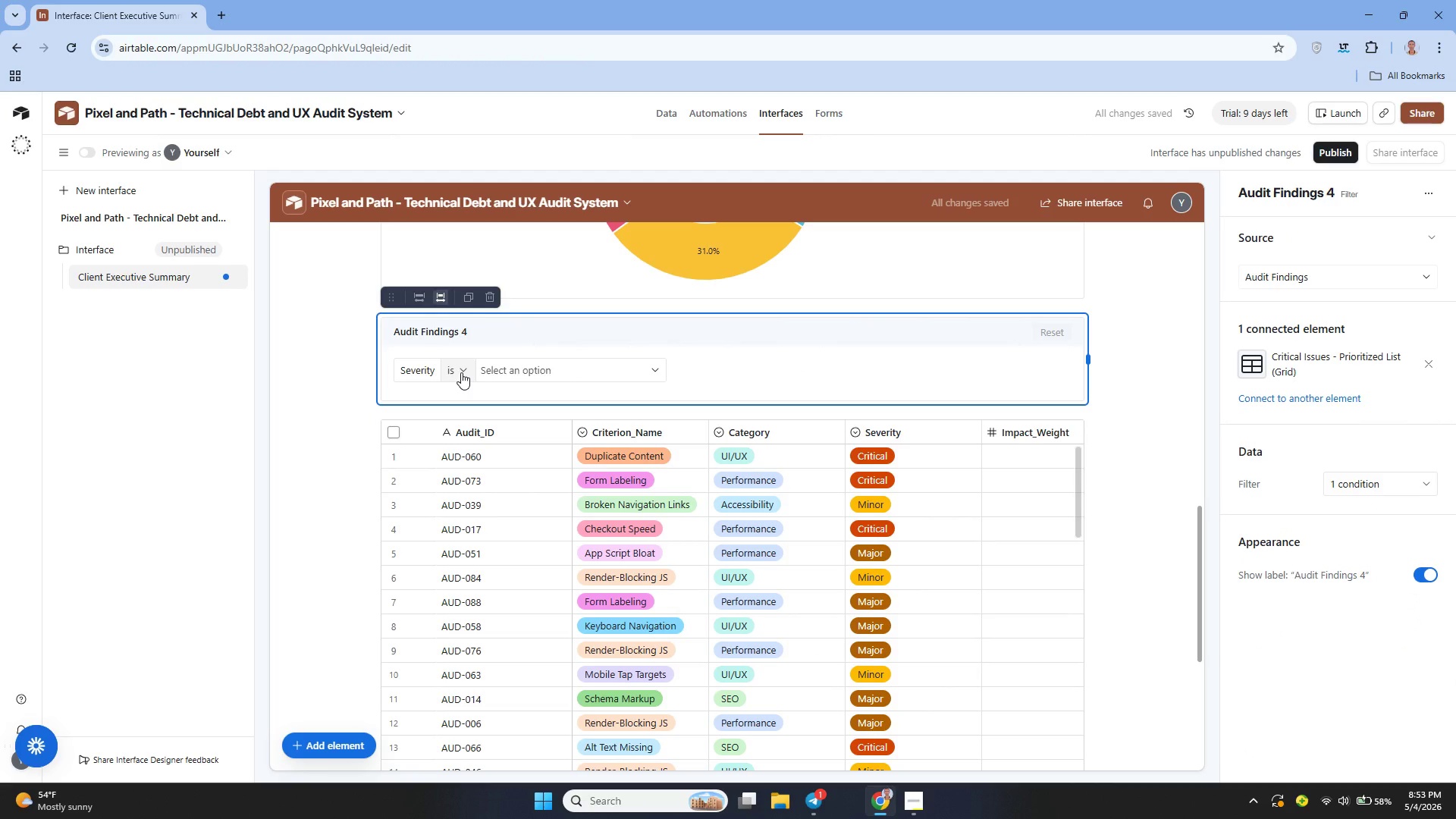 
left_click([549, 379])
 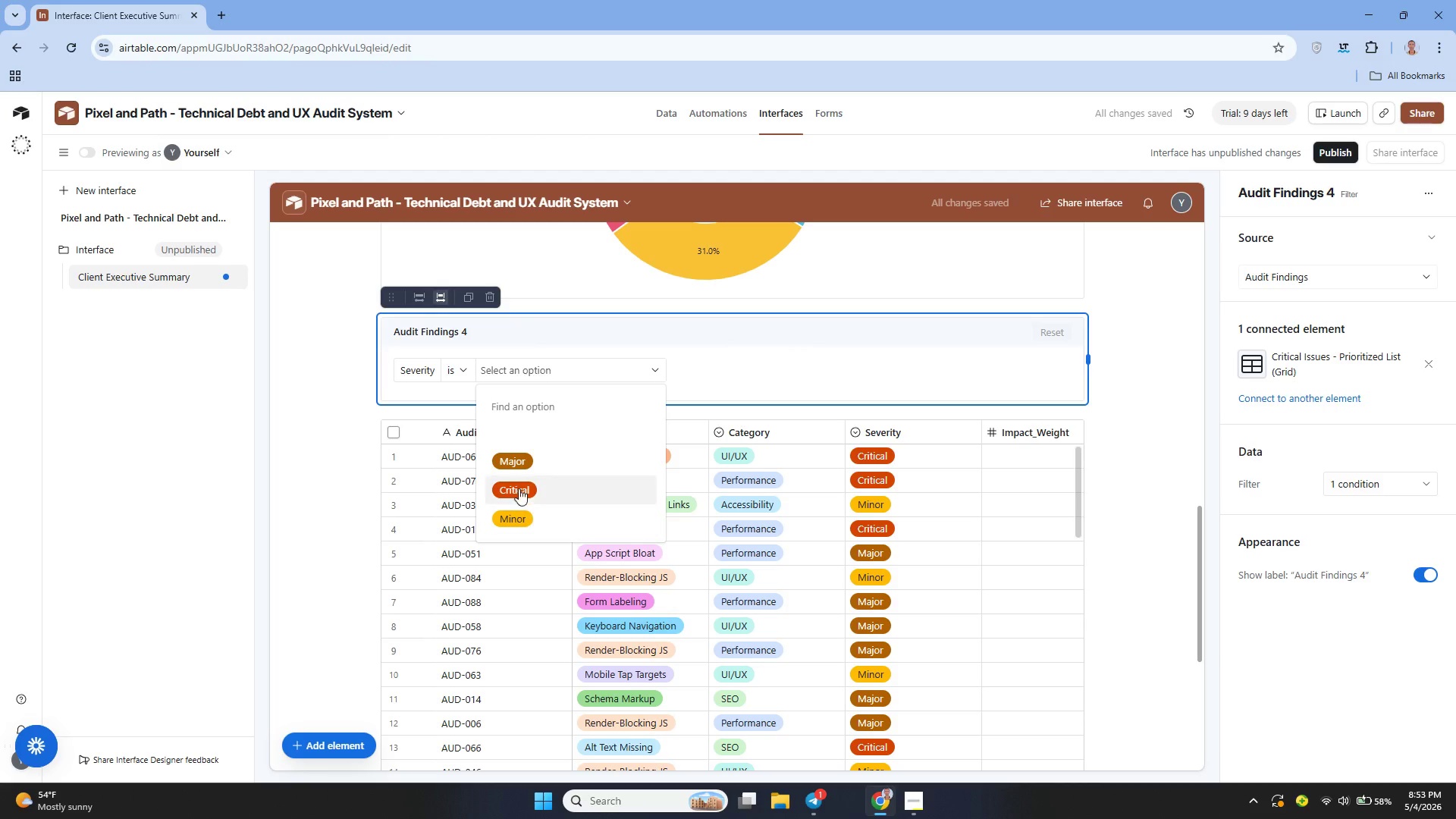 
left_click([516, 482])
 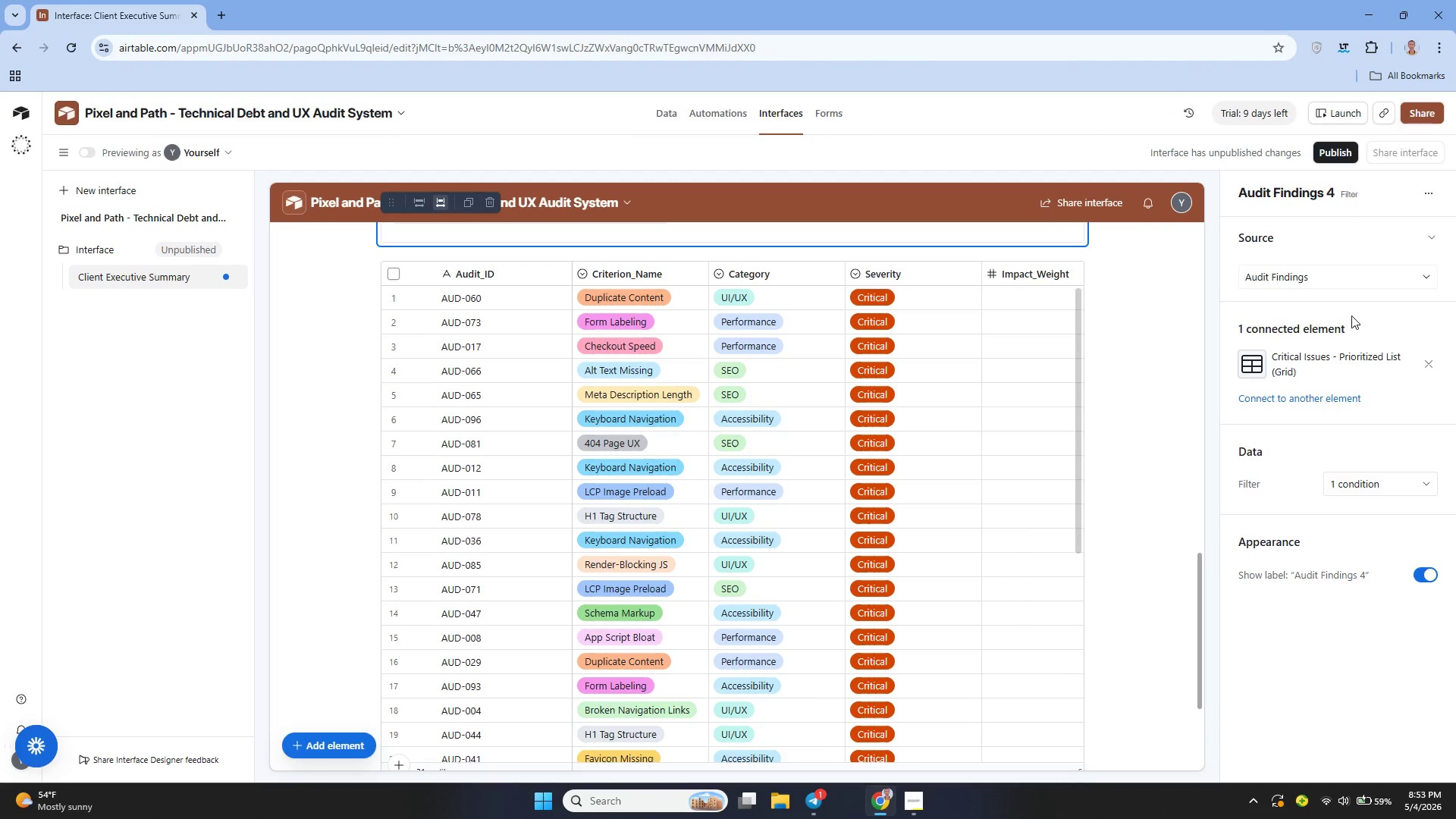 
wait(14.86)
 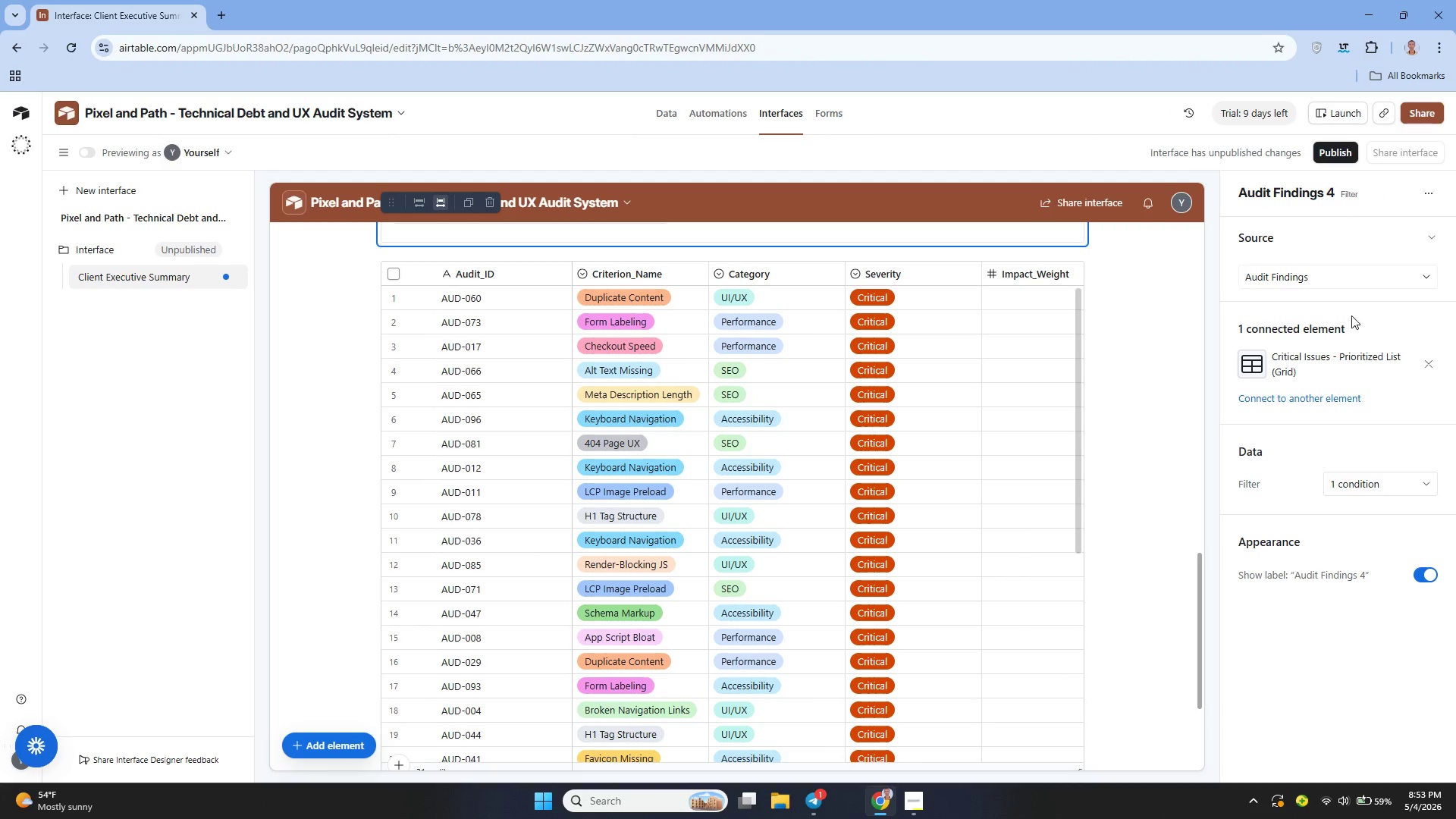 
left_click([1423, 578])
 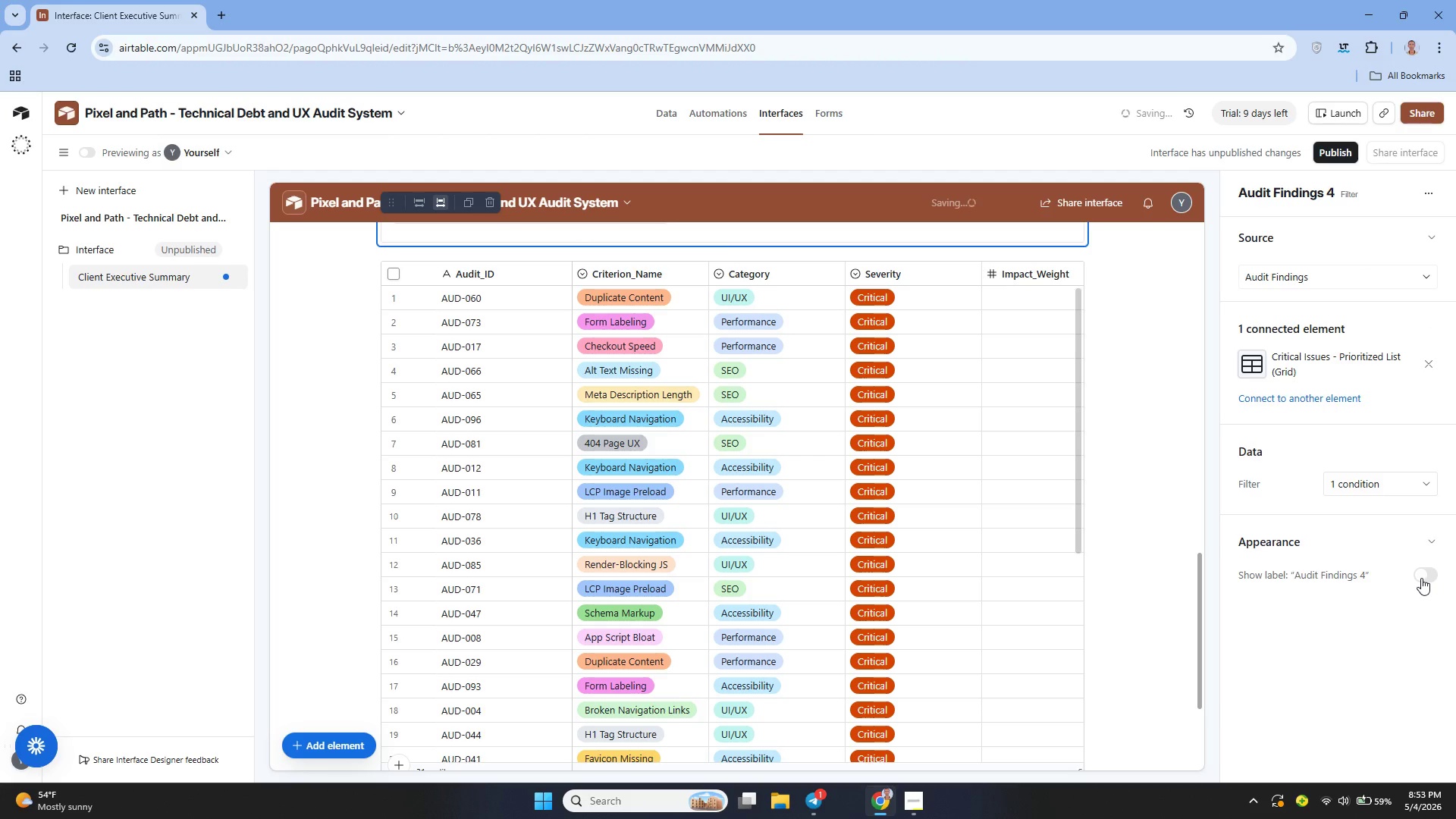 
left_click([1421, 578])
 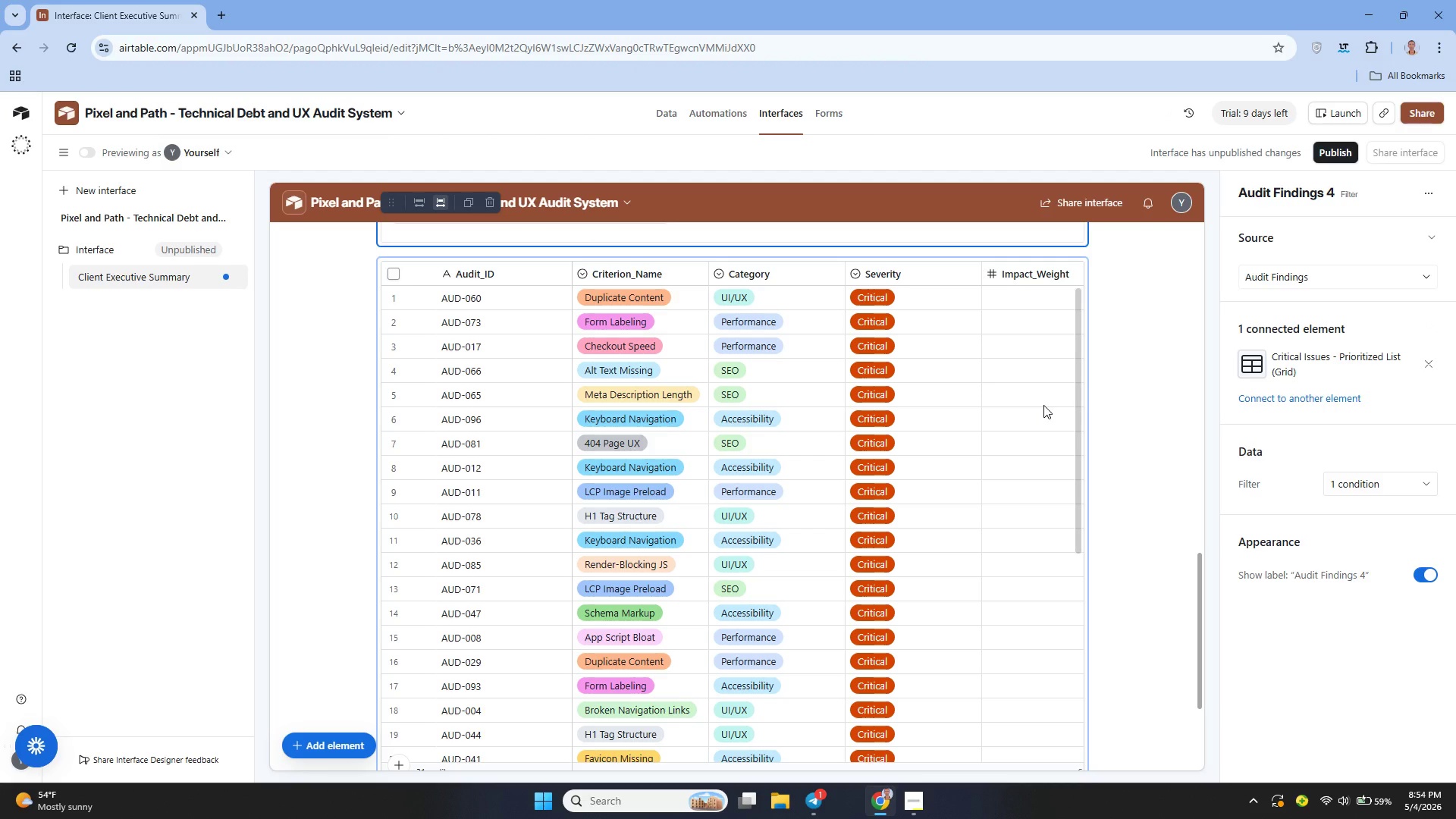 
wait(15.72)
 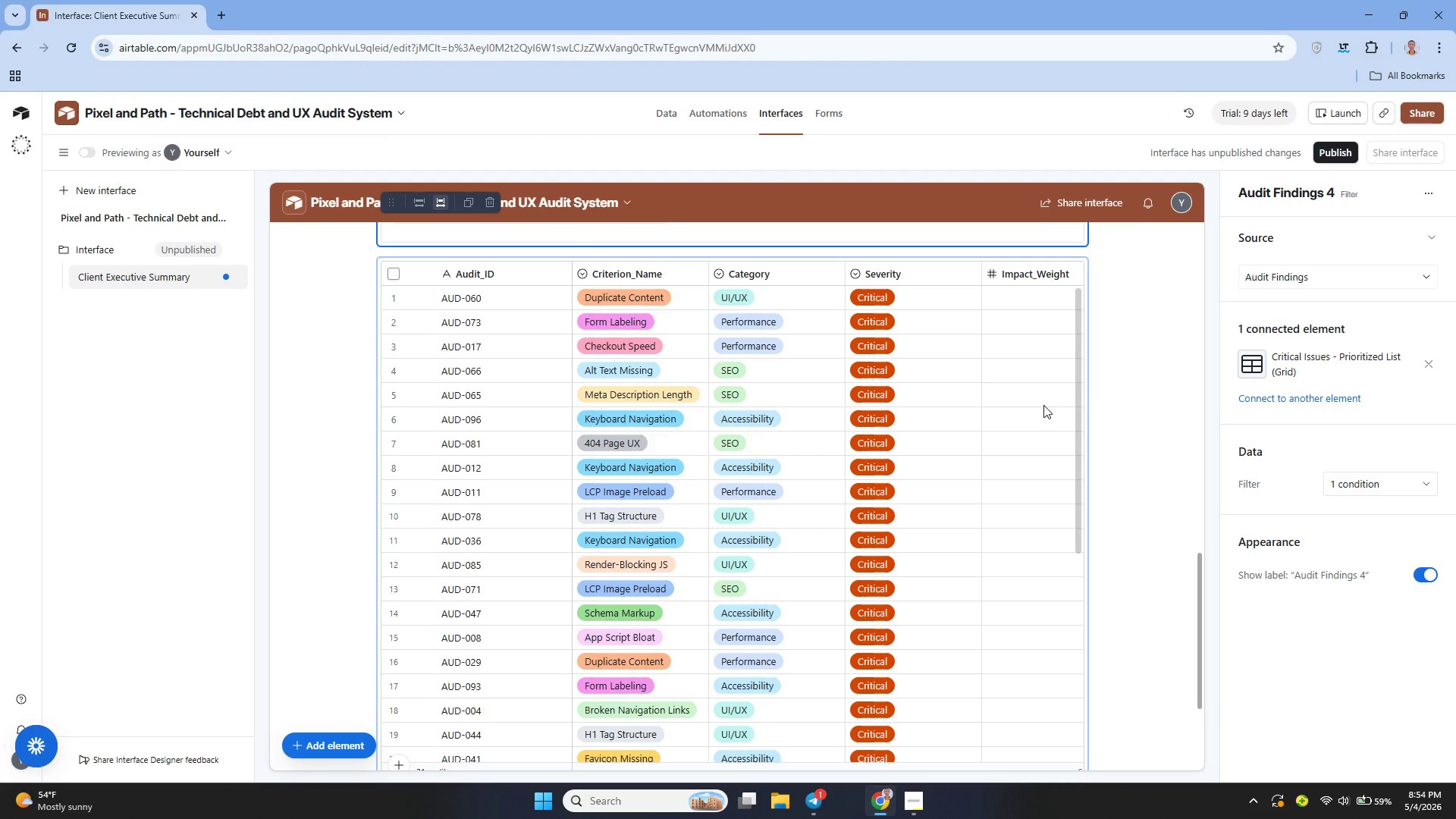 
left_click([946, 409])
 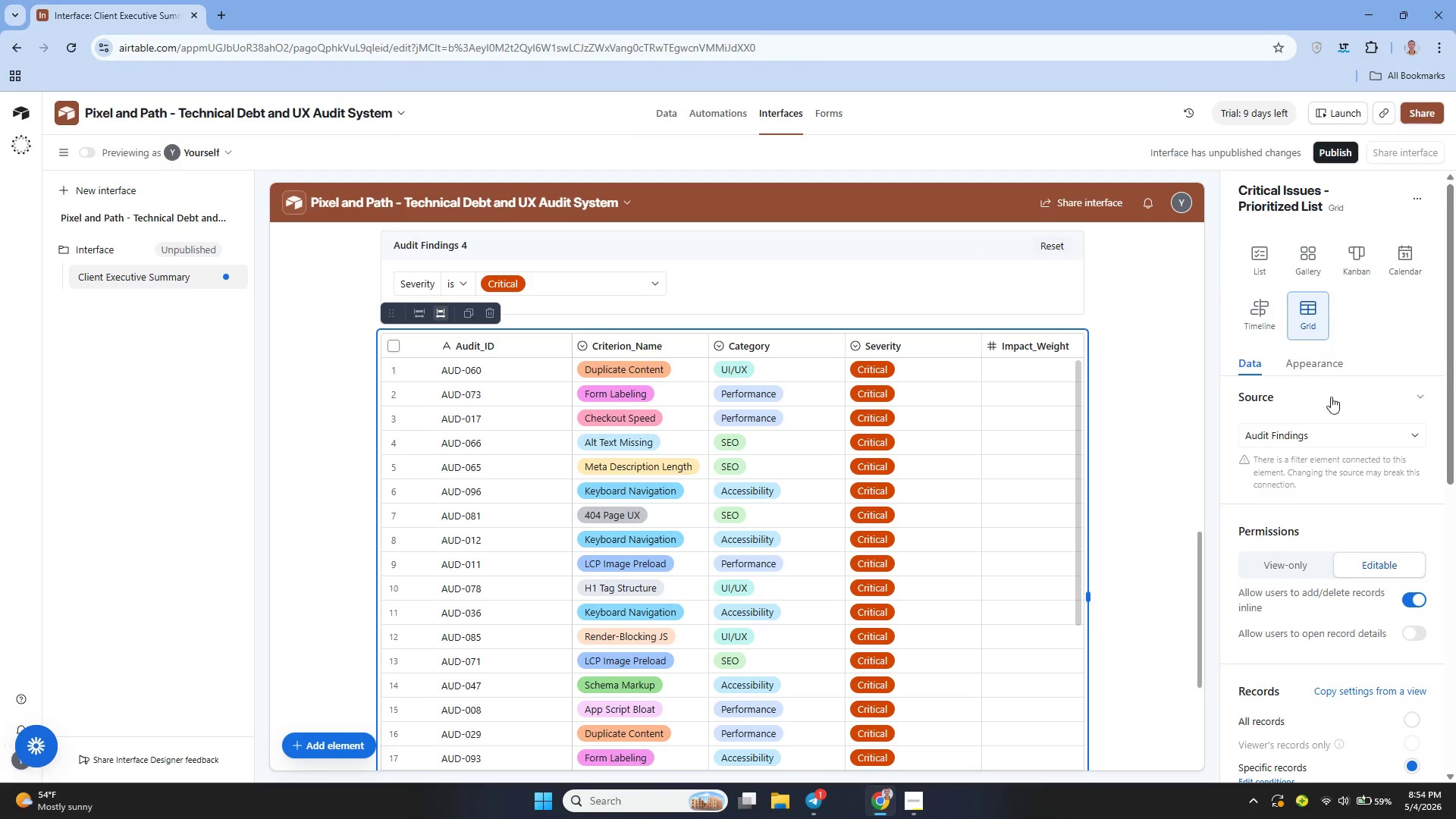 
mouse_move([1310, 504])
 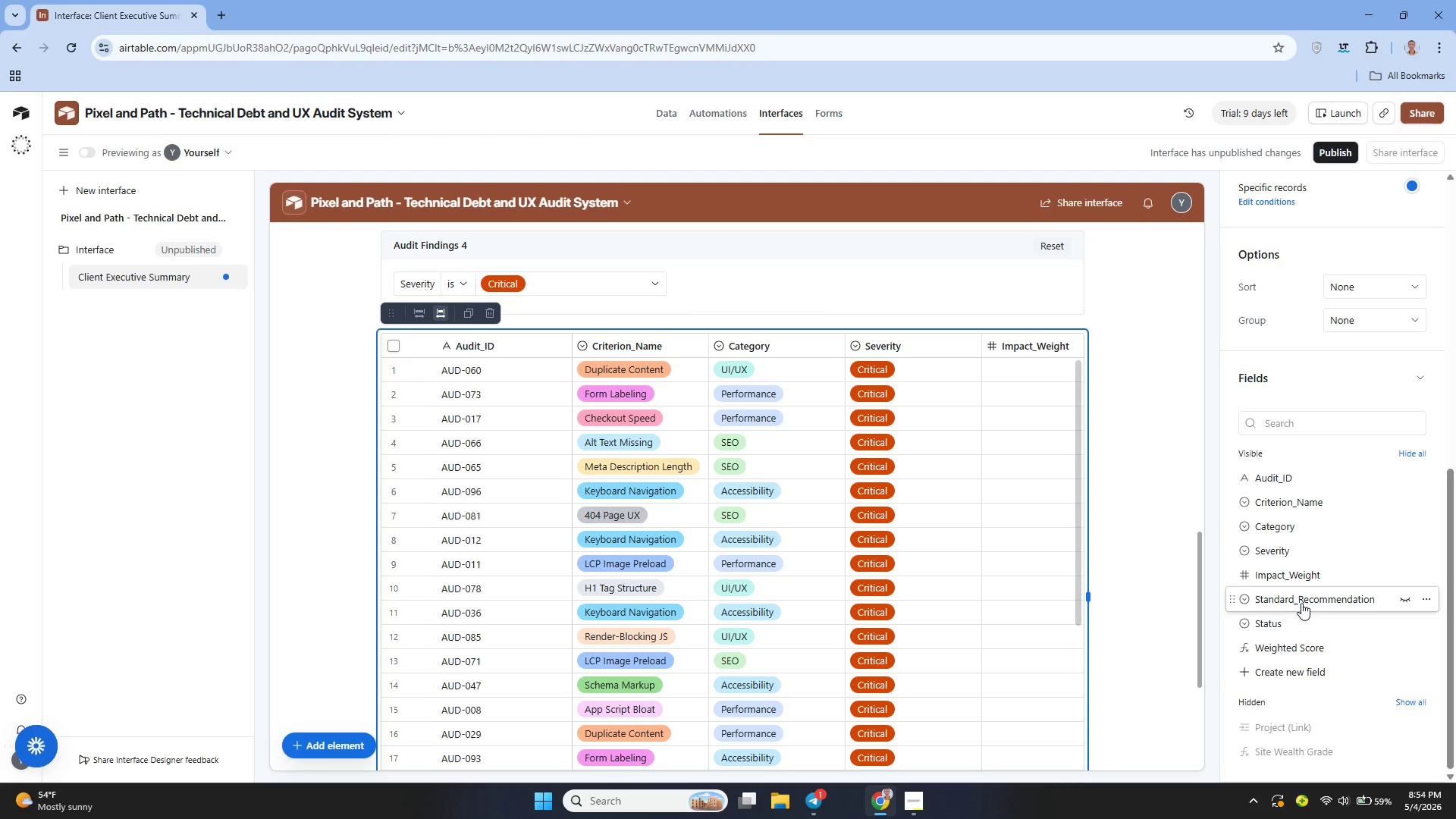 
wait(8.73)
 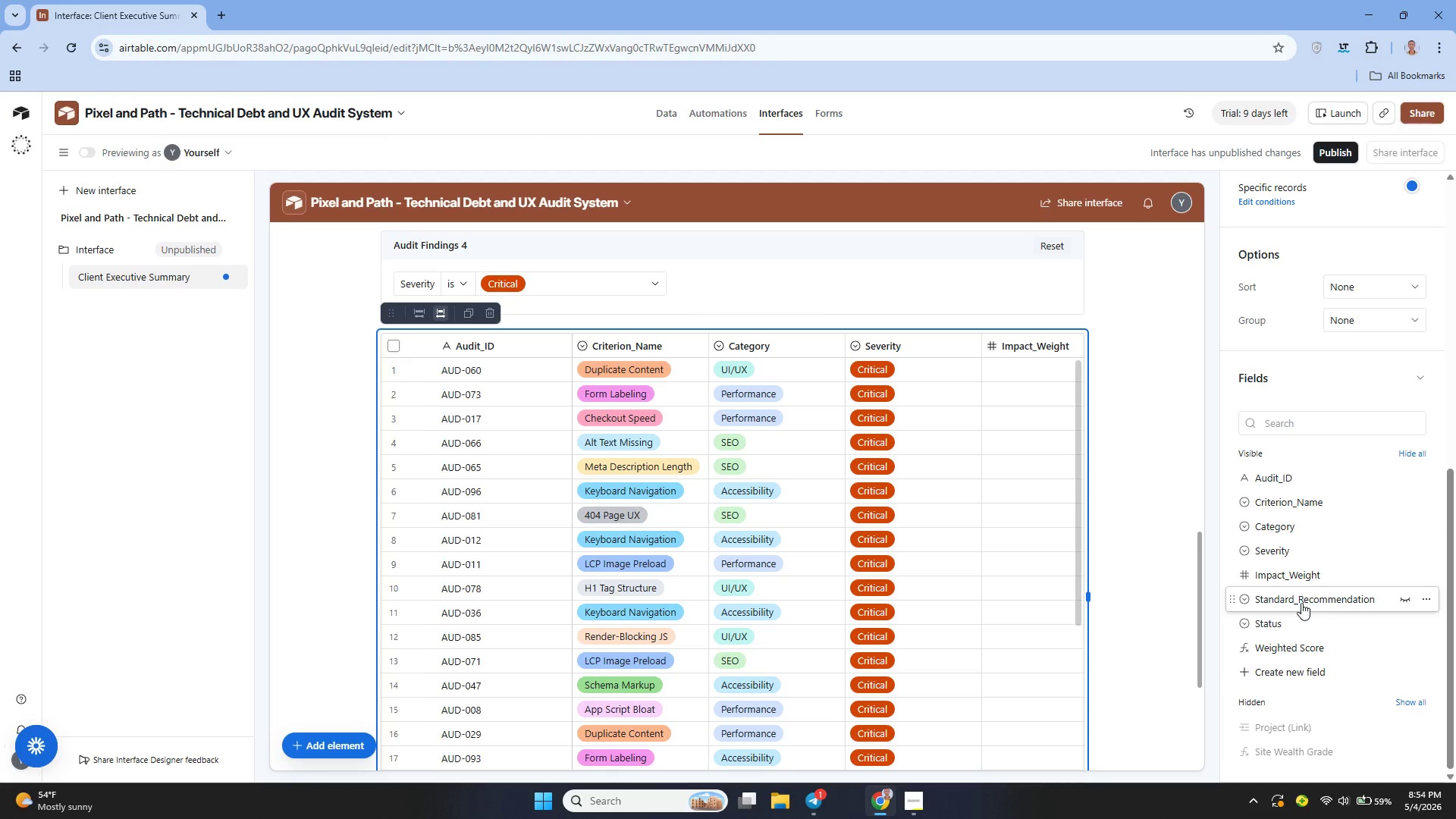 
left_click([1404, 622])
 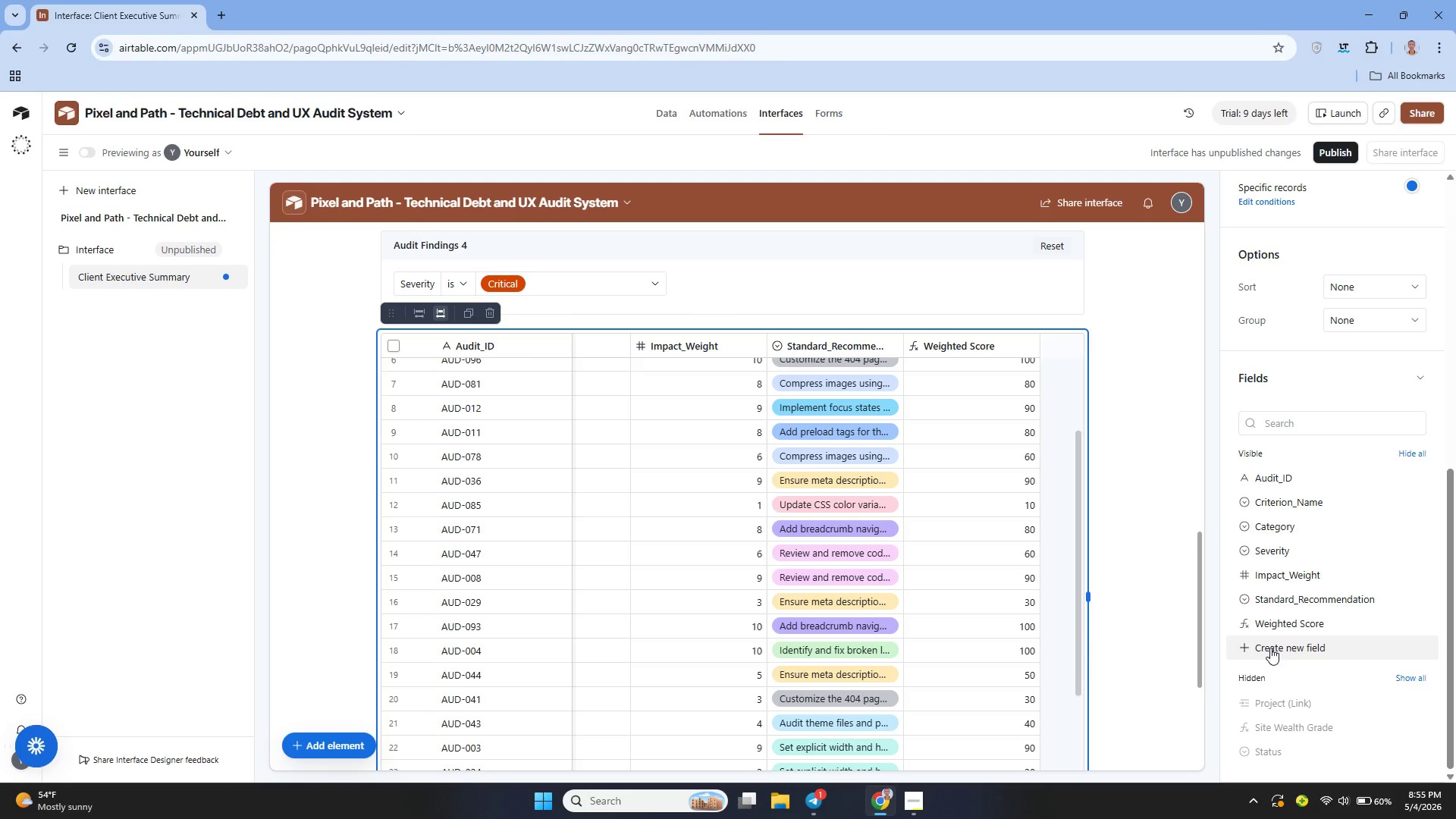 
wait(93.75)
 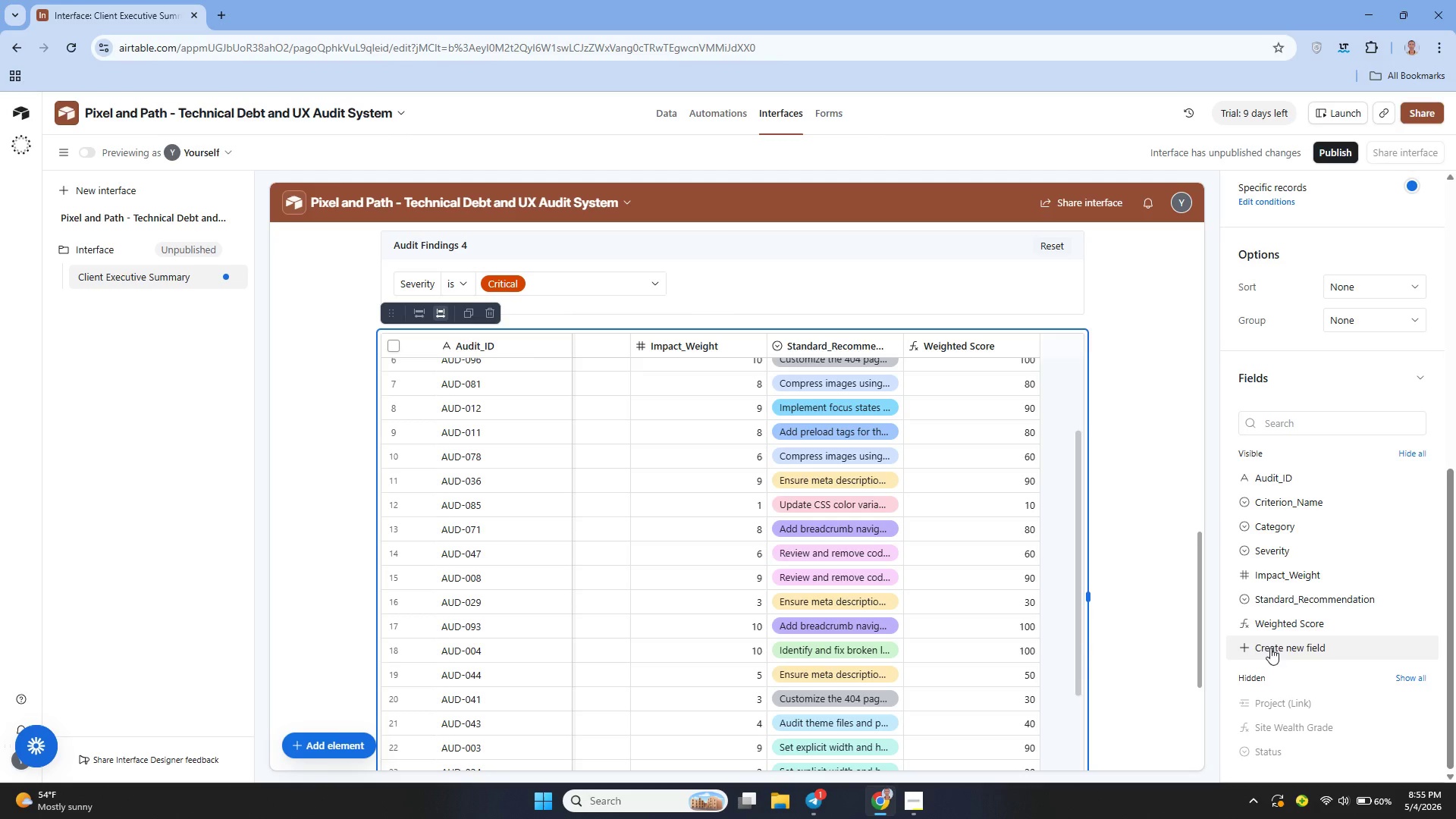 
left_click([1401, 623])
 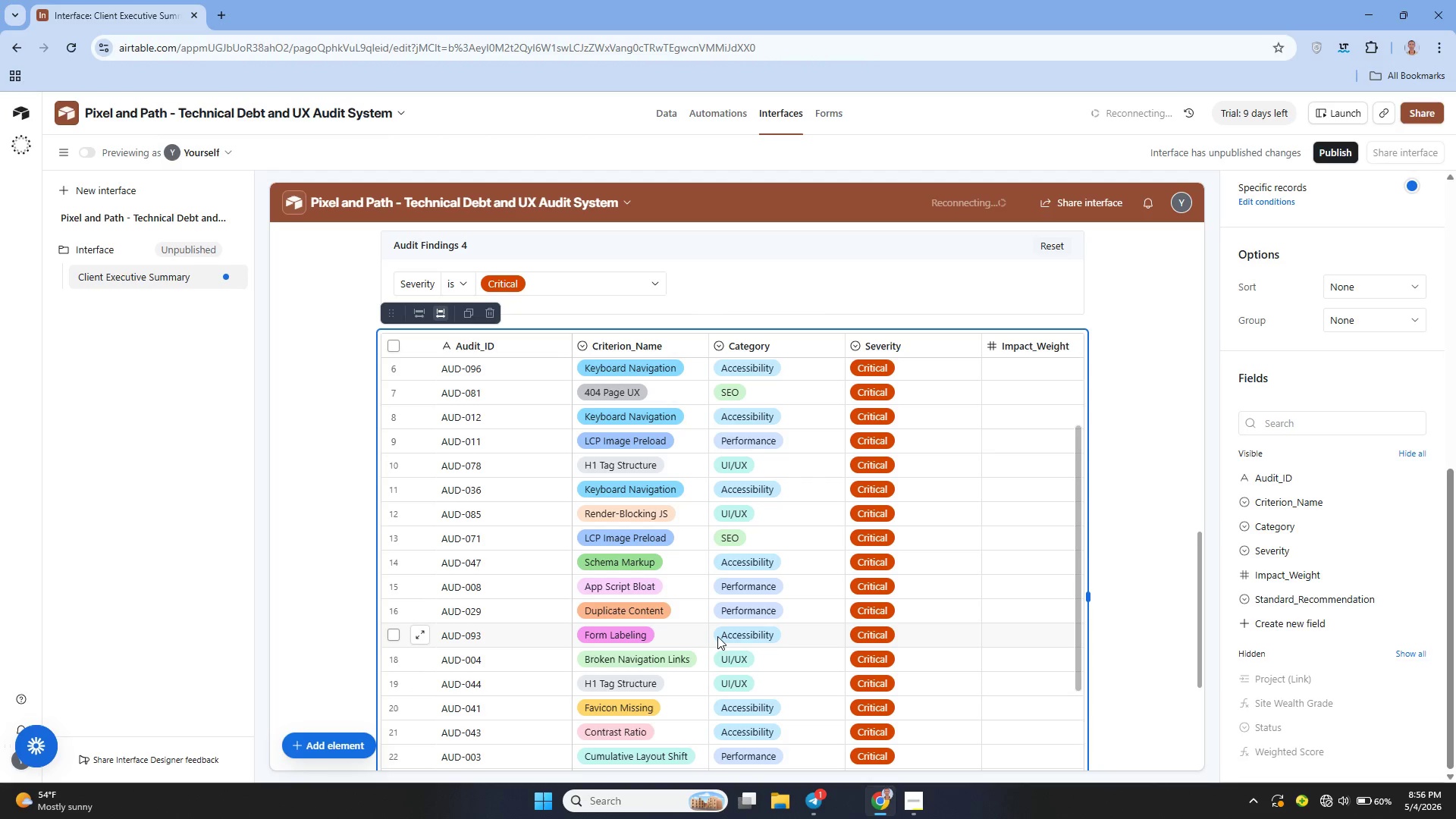 
wait(47.62)
 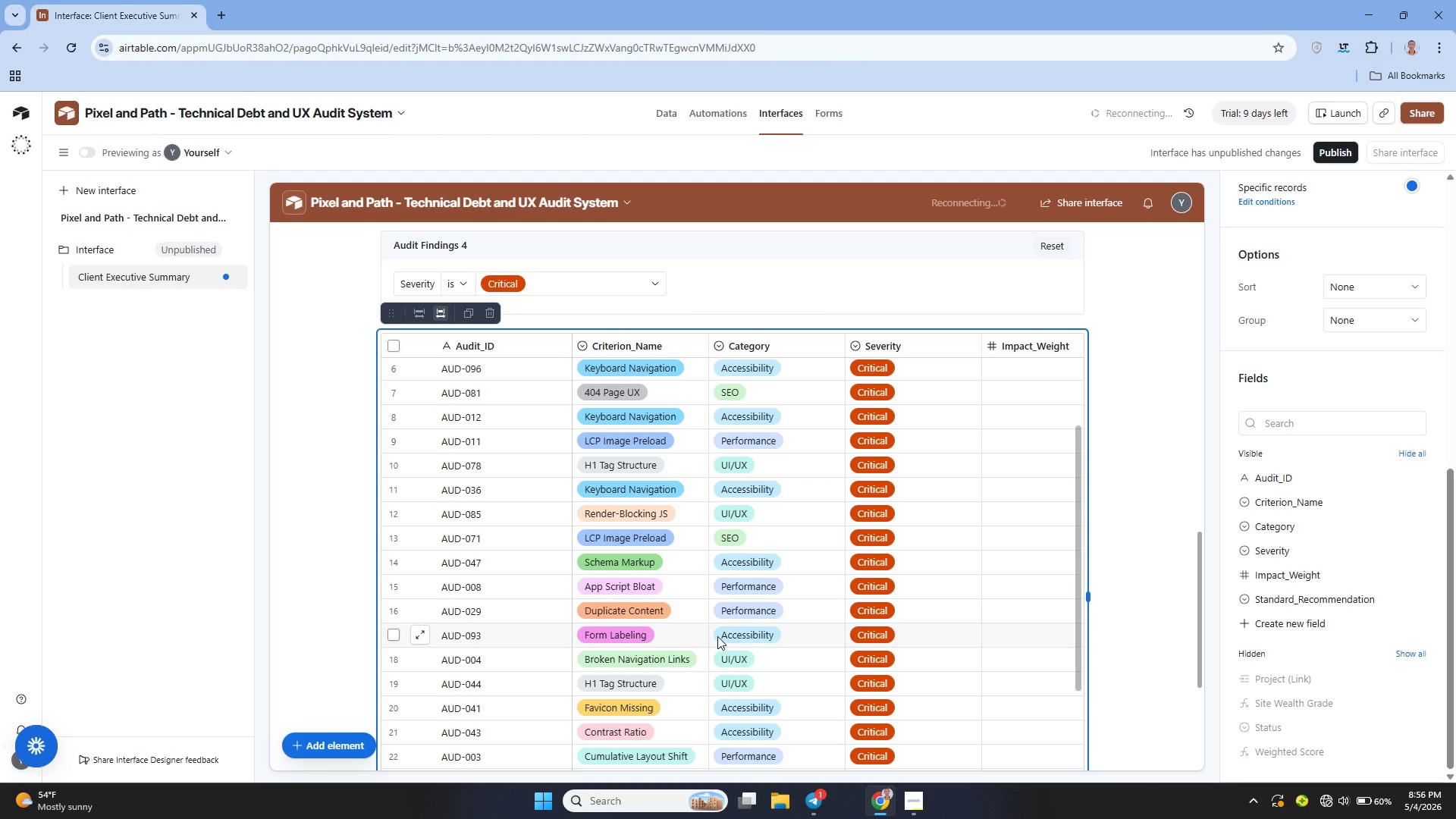 
left_click([339, 744])
 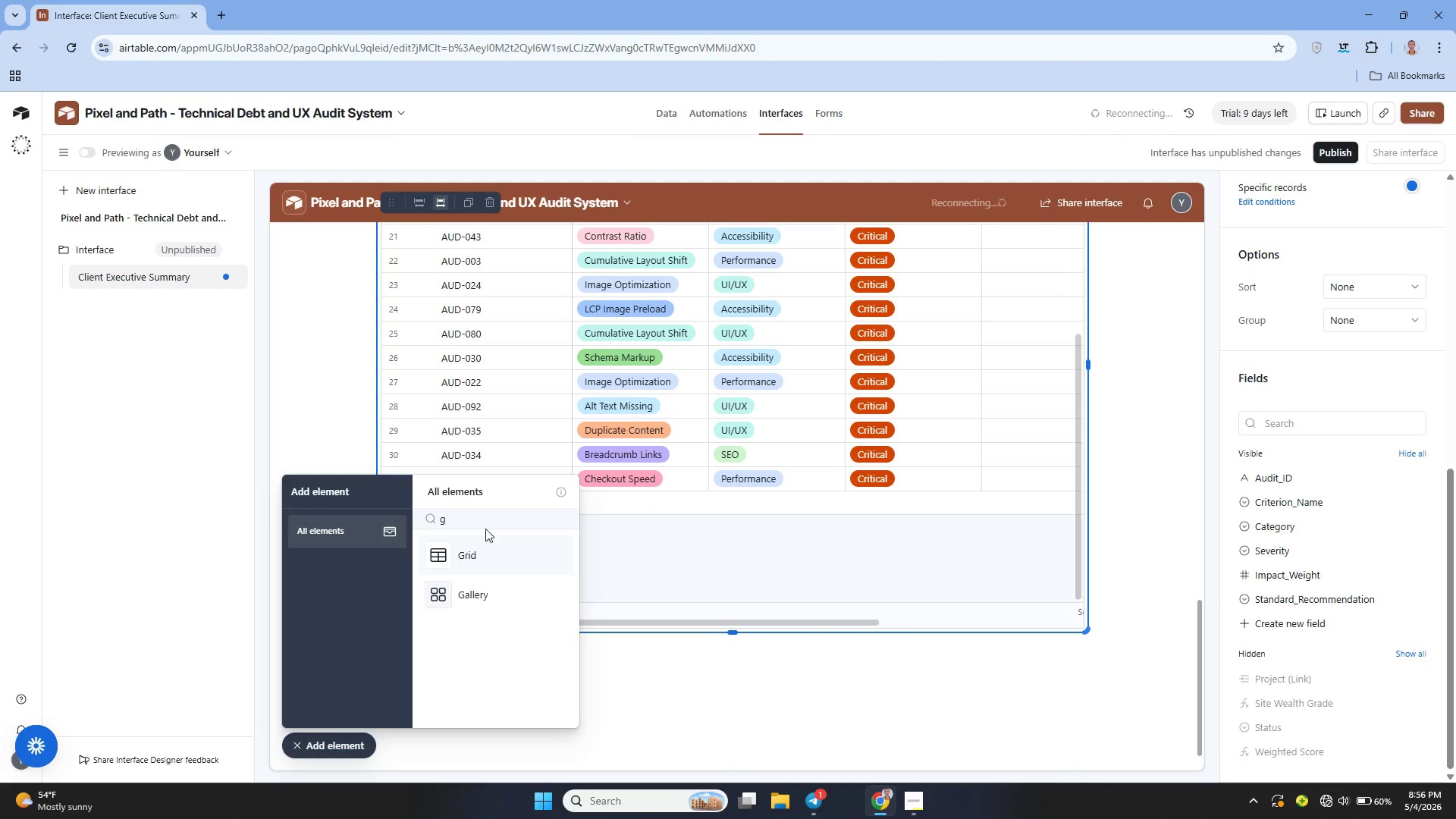 
left_click([470, 521])
 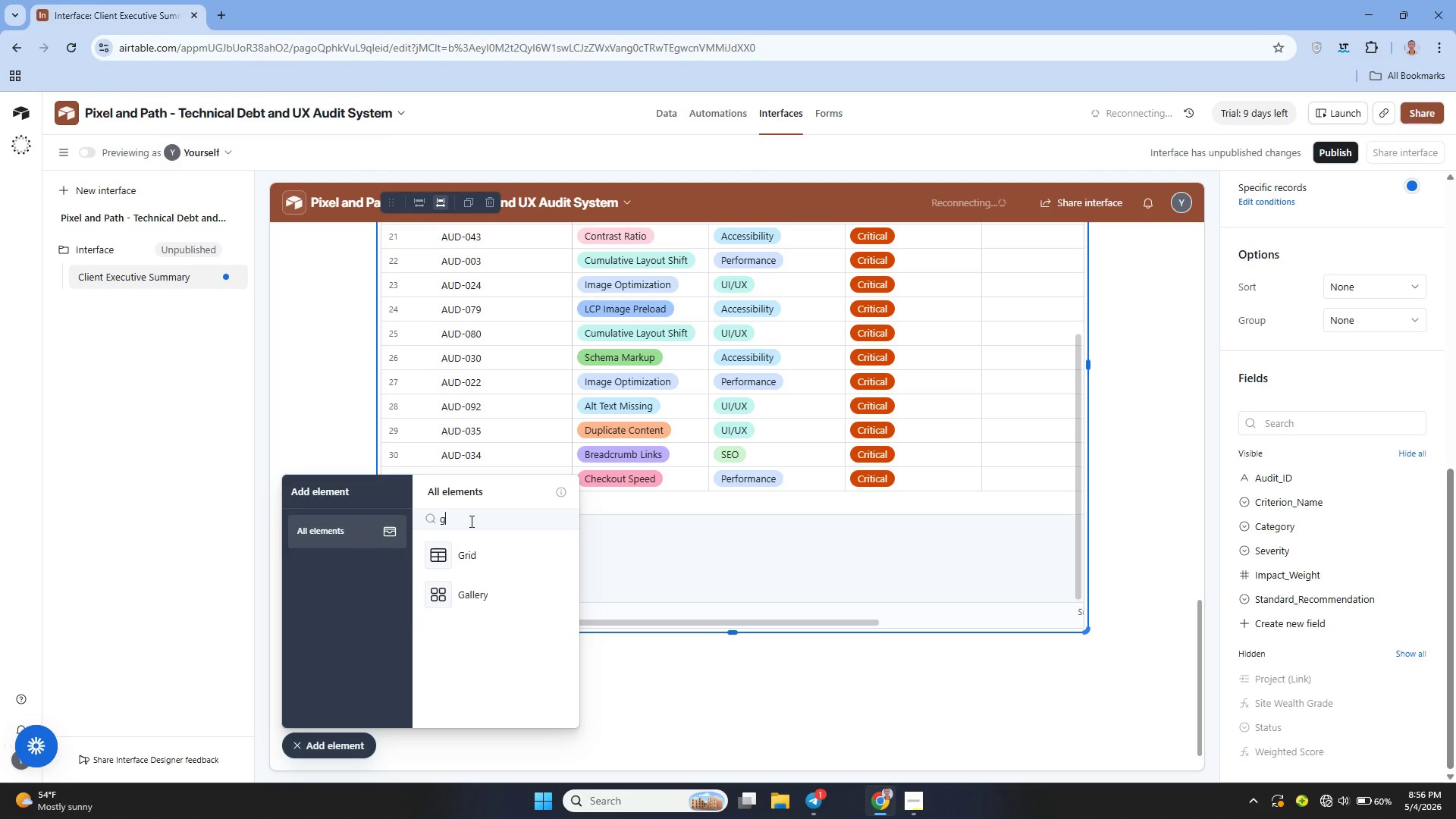 
key(Backspace)
type(nu)
 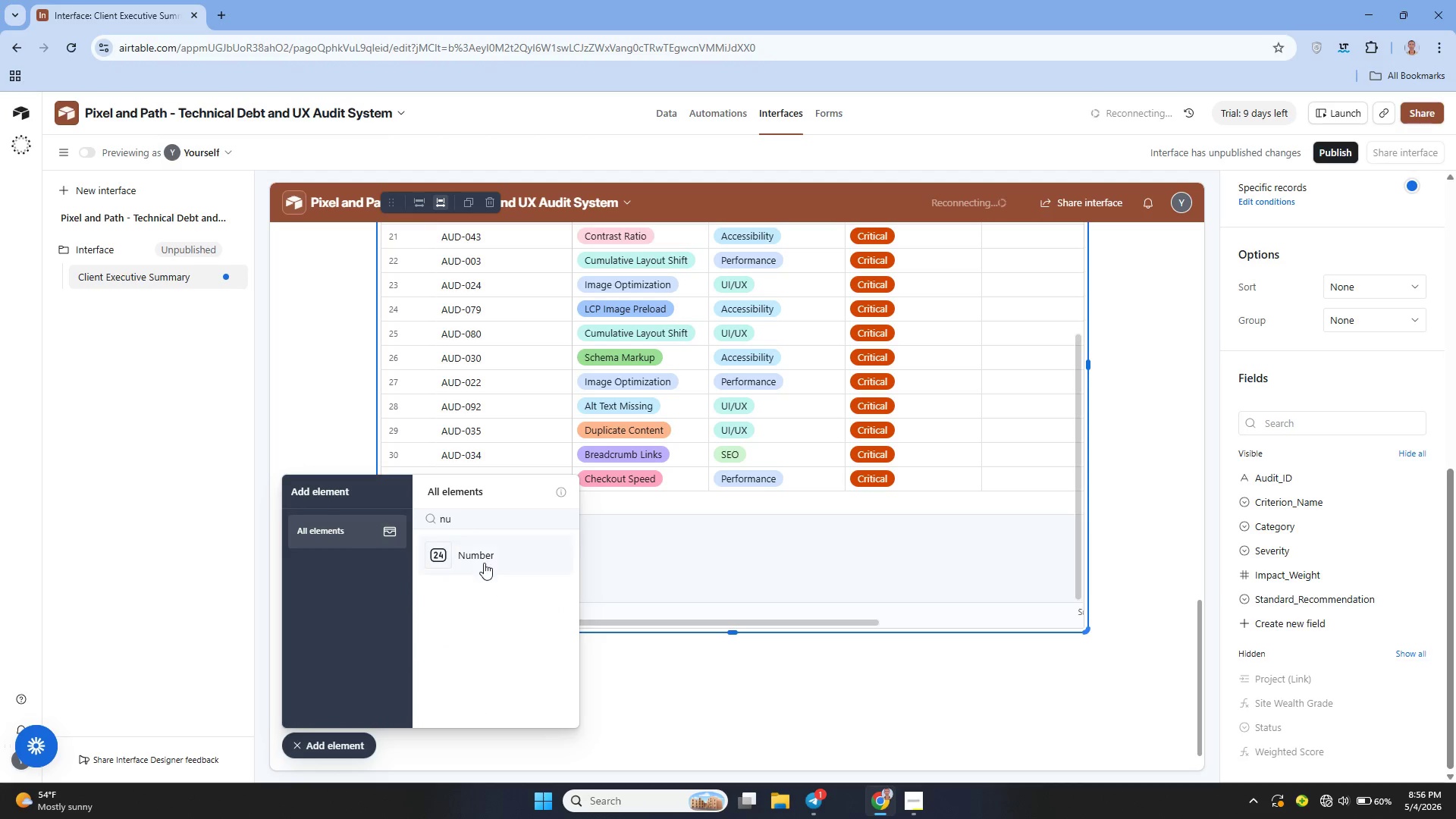 
left_click([482, 559])
 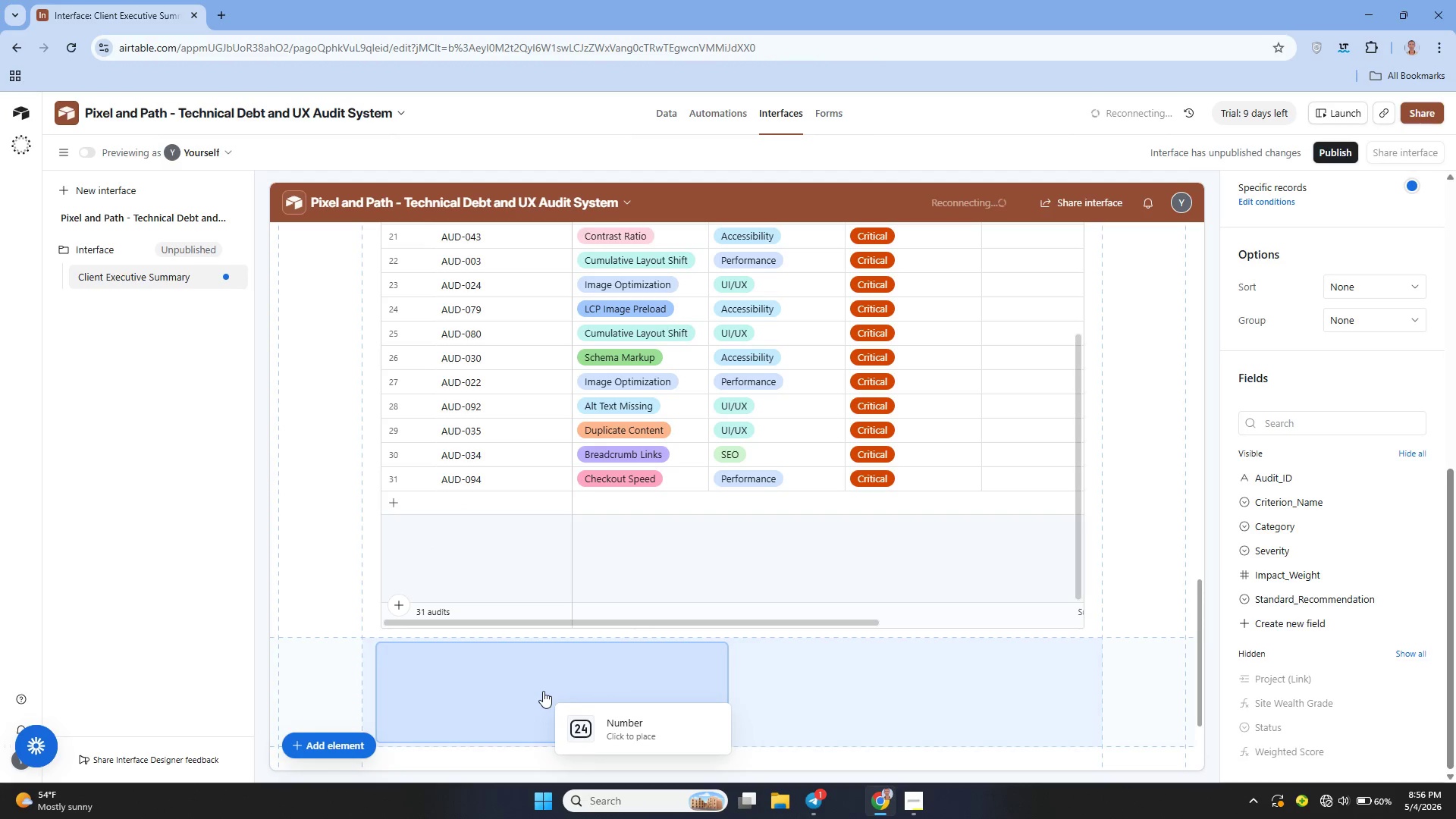 
left_click([543, 691])
 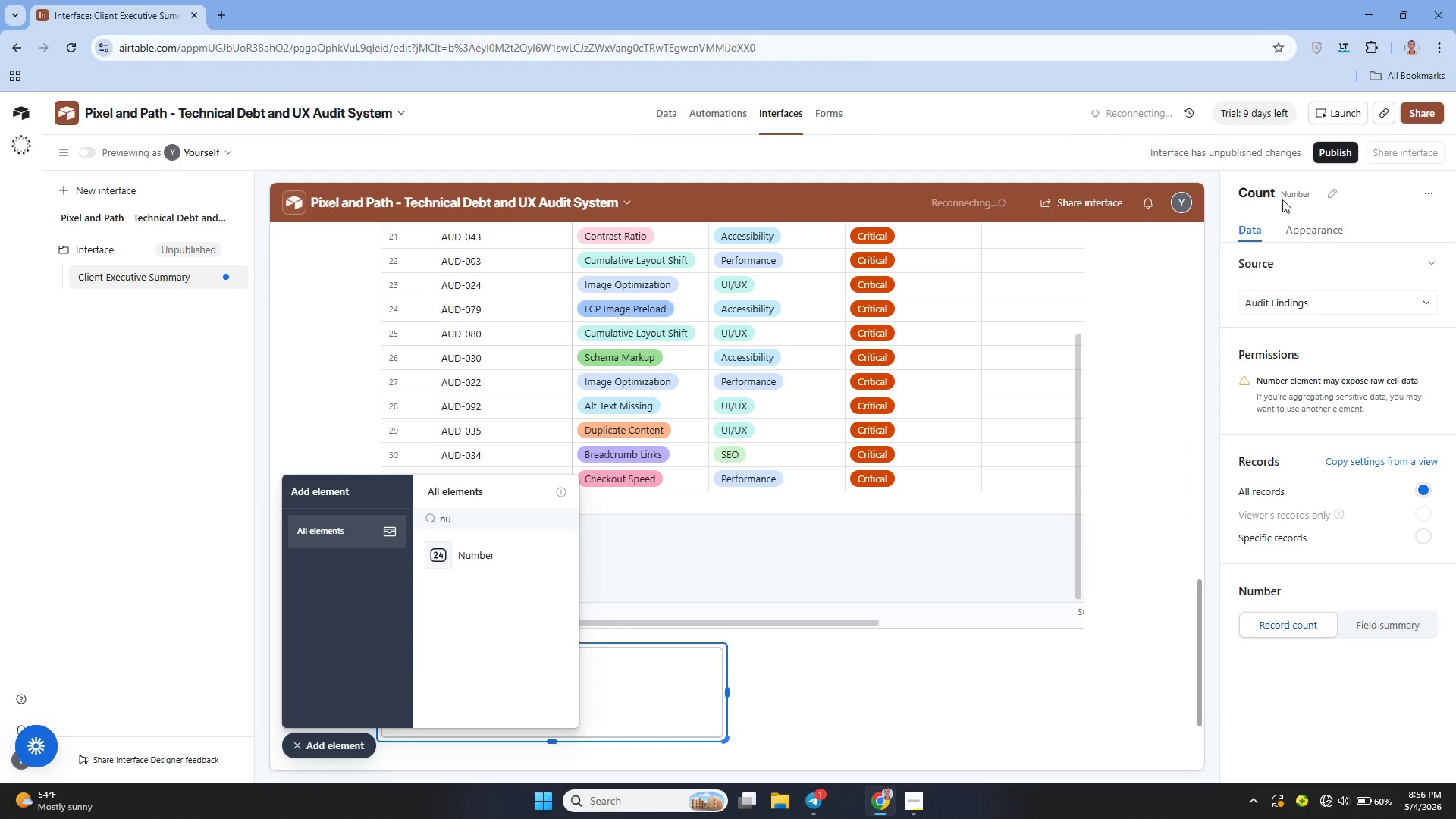 
double_click([1279, 188])
 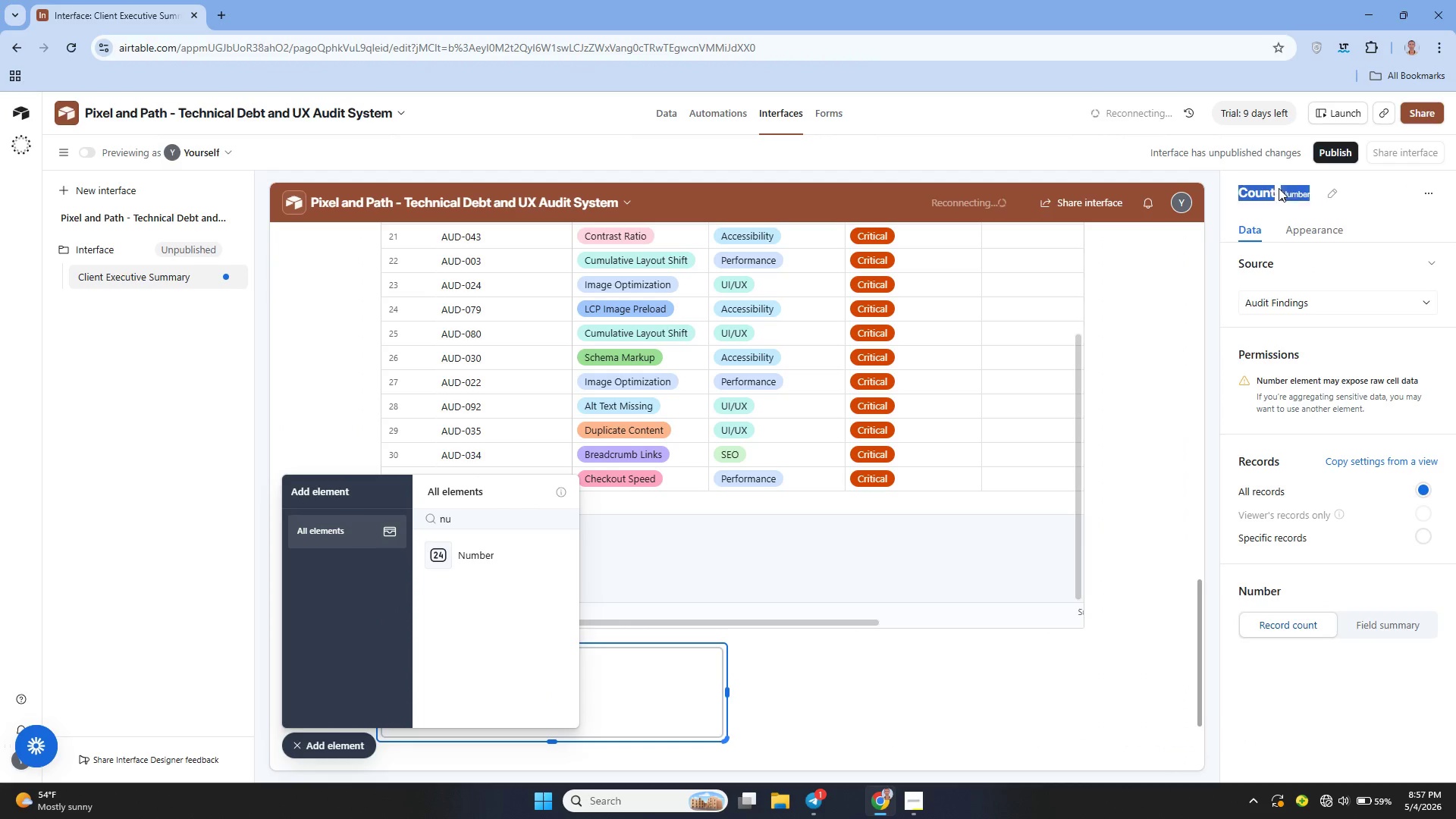 